 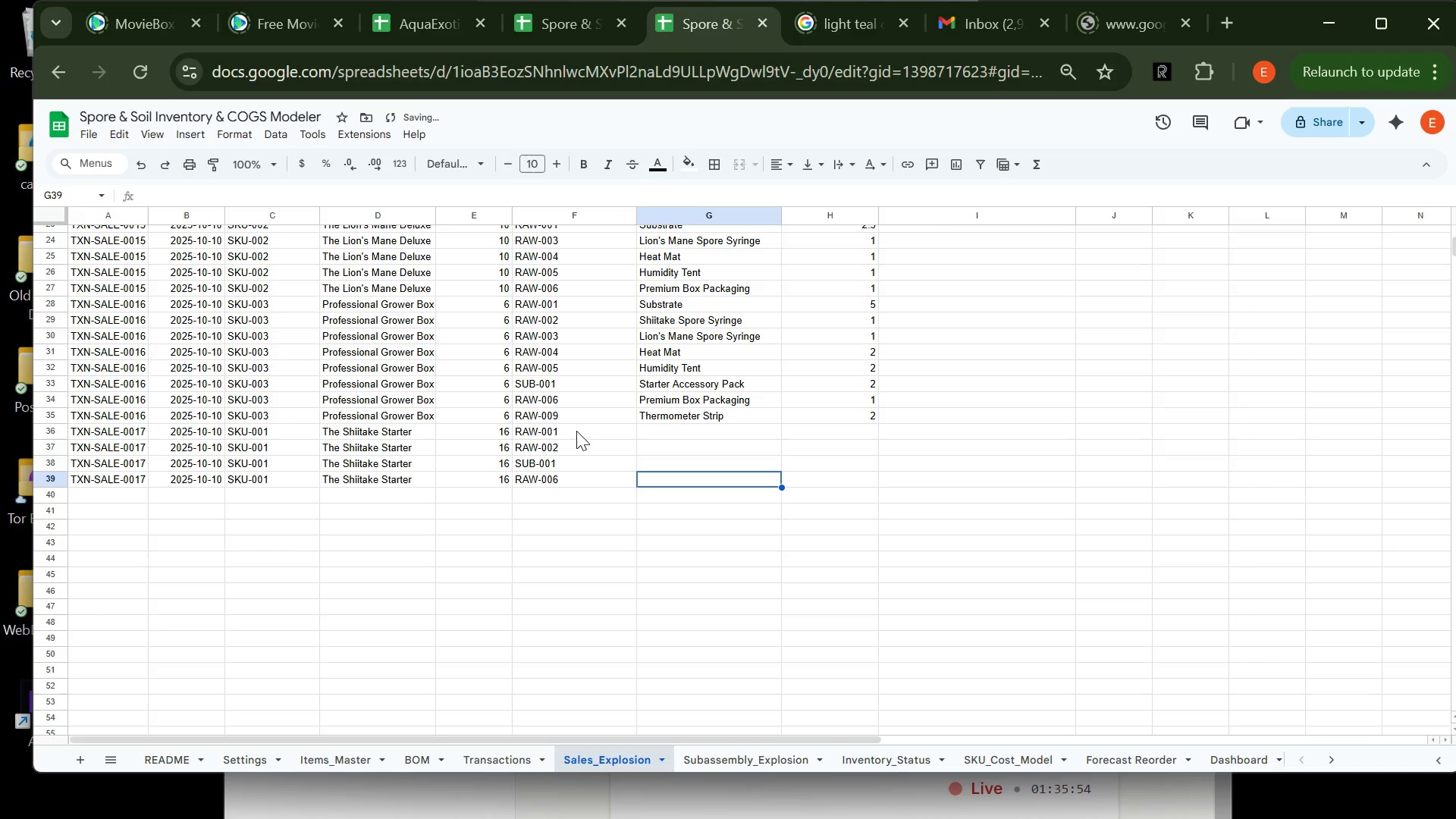 
left_click([659, 435])
 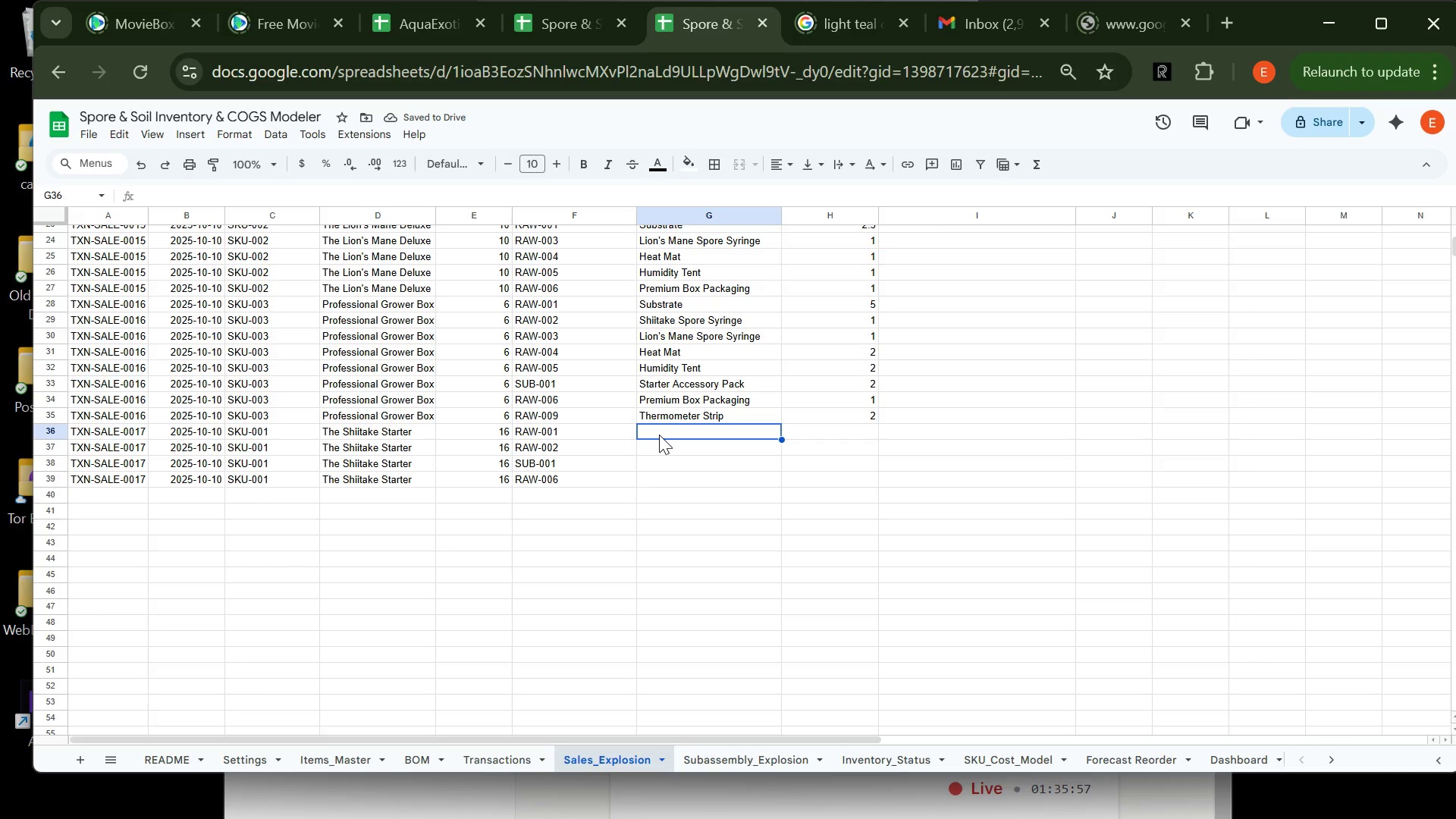 
type(su)
 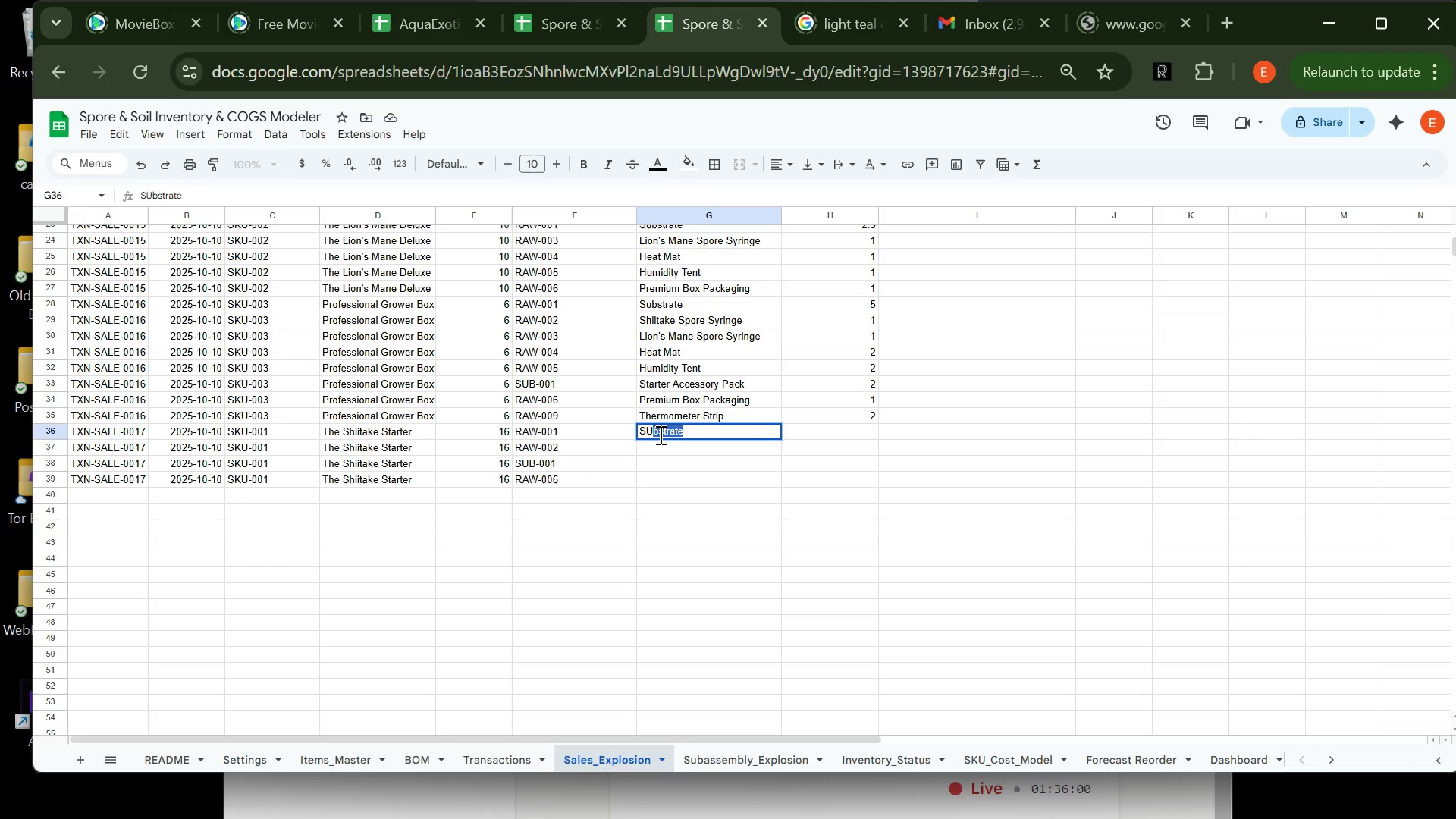 
key(Enter)
 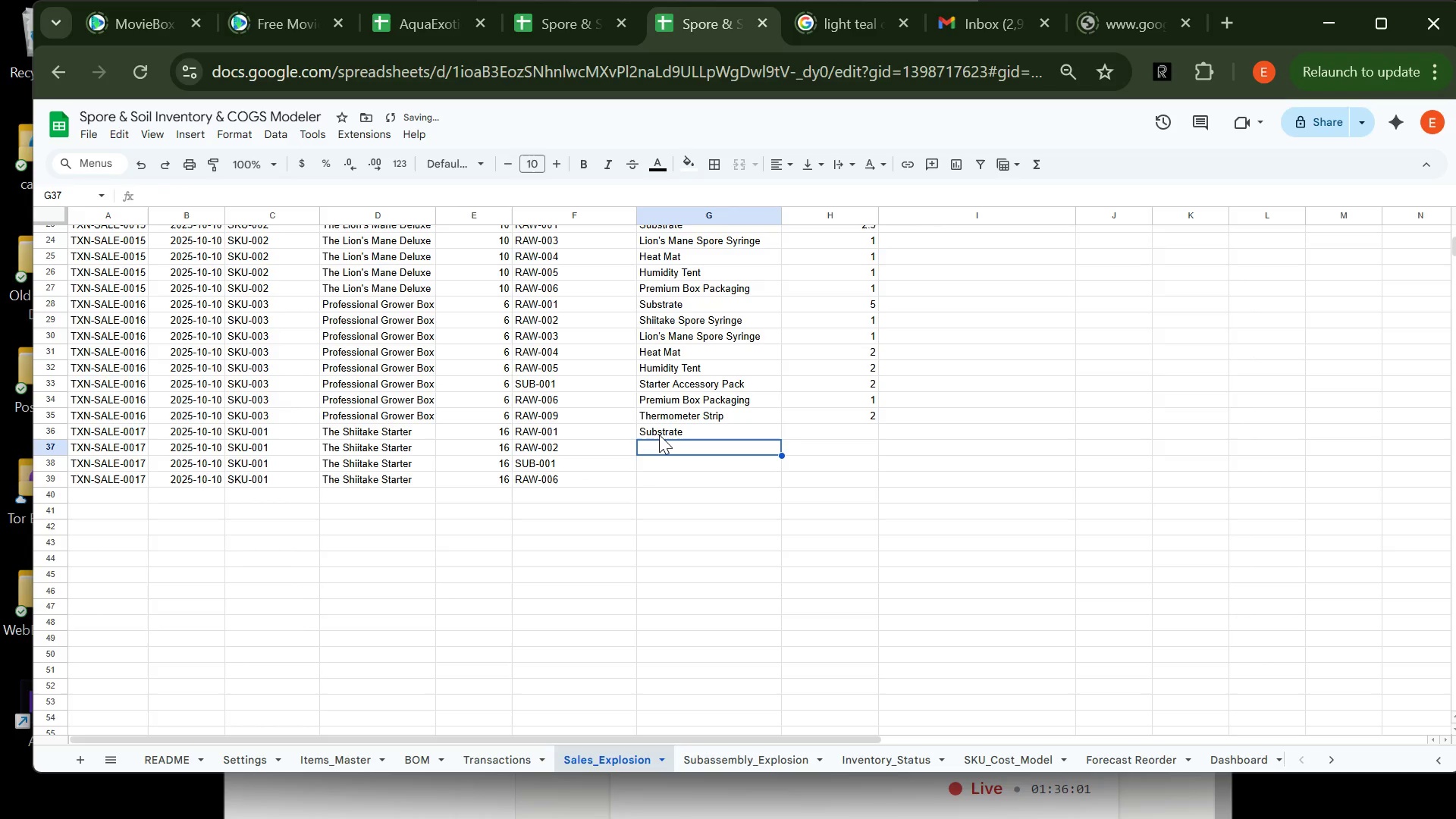 
type(sh)
 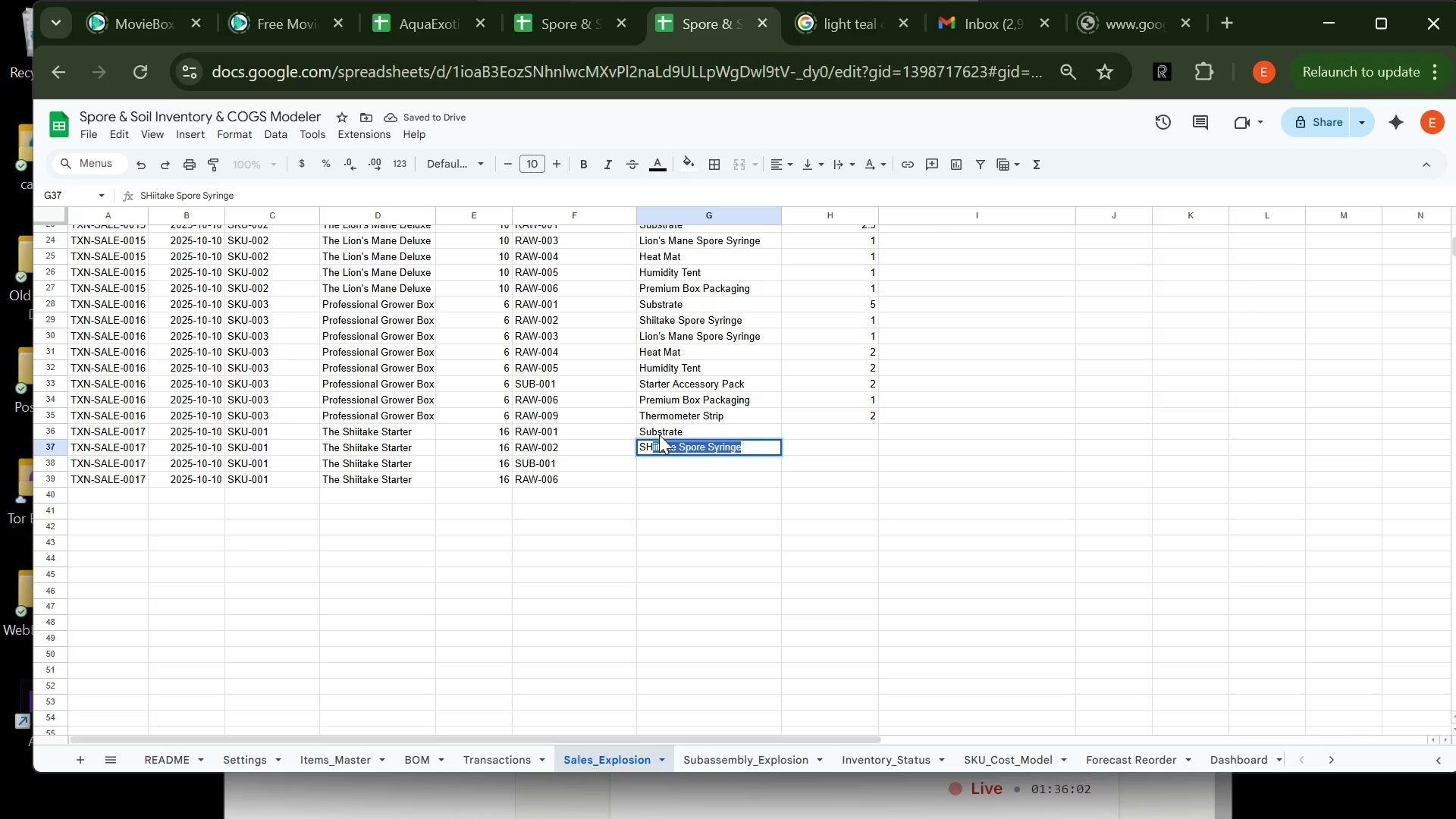 
key(Enter)
 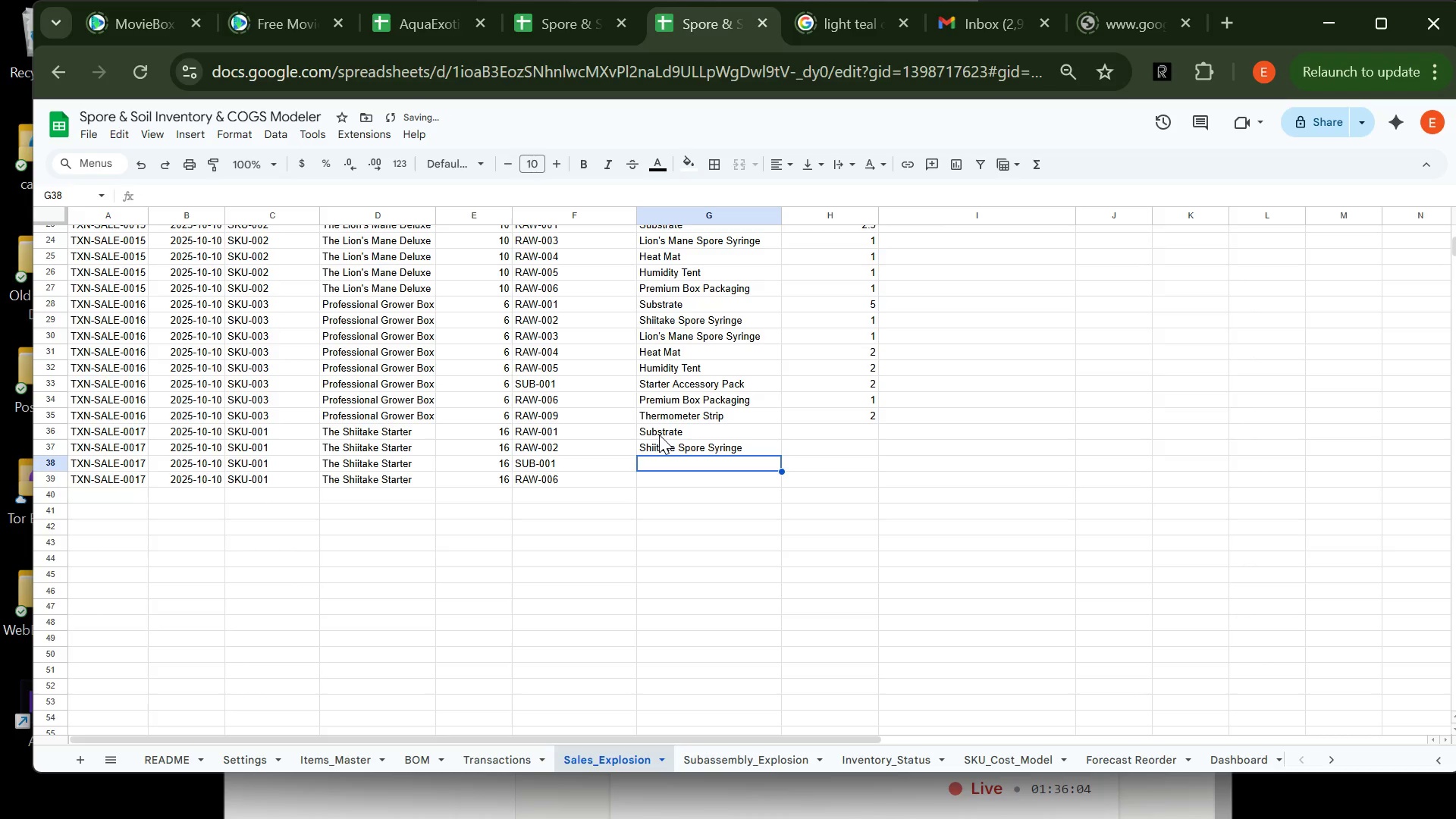 
type(st)
 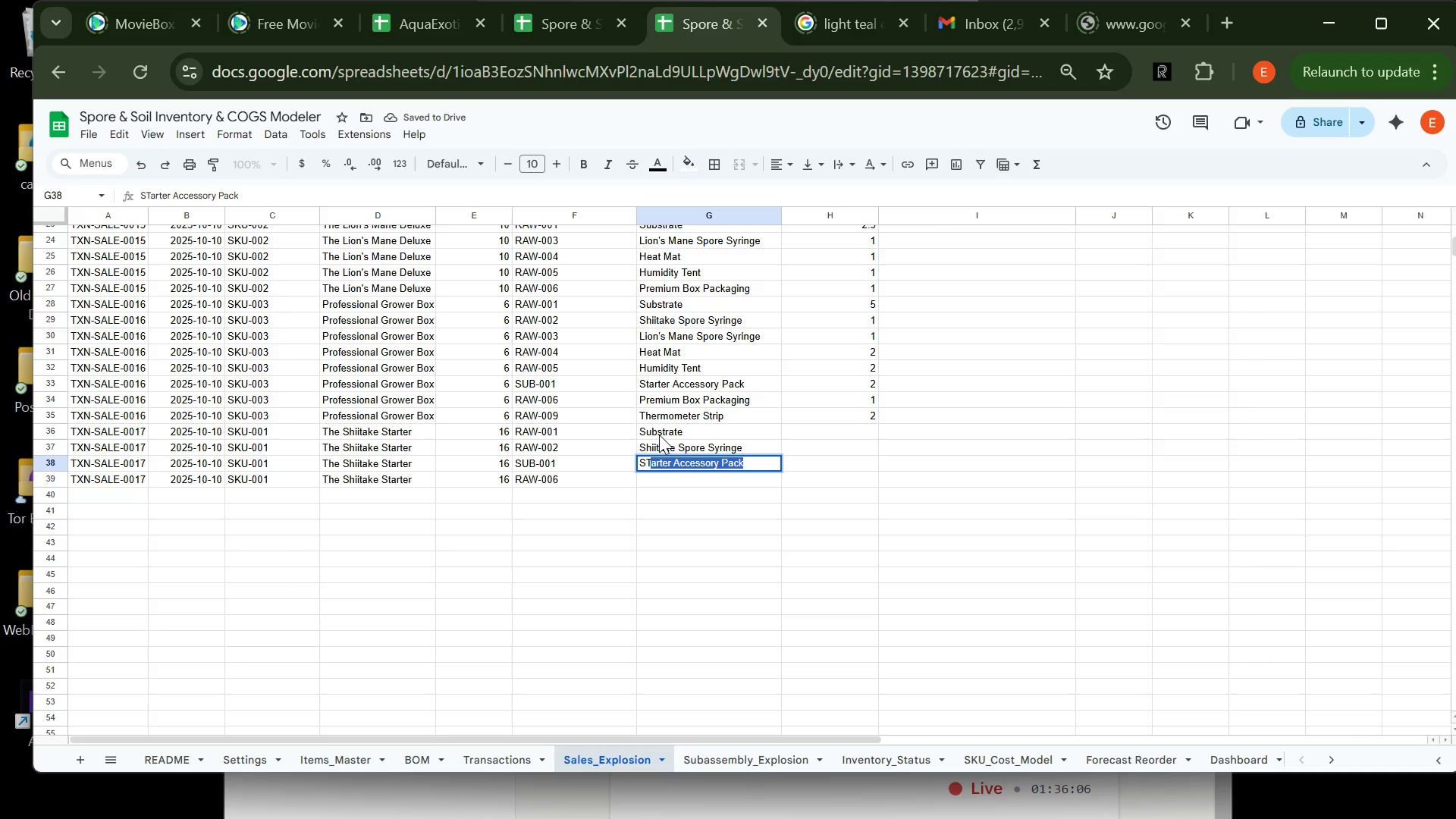 
key(Enter)
 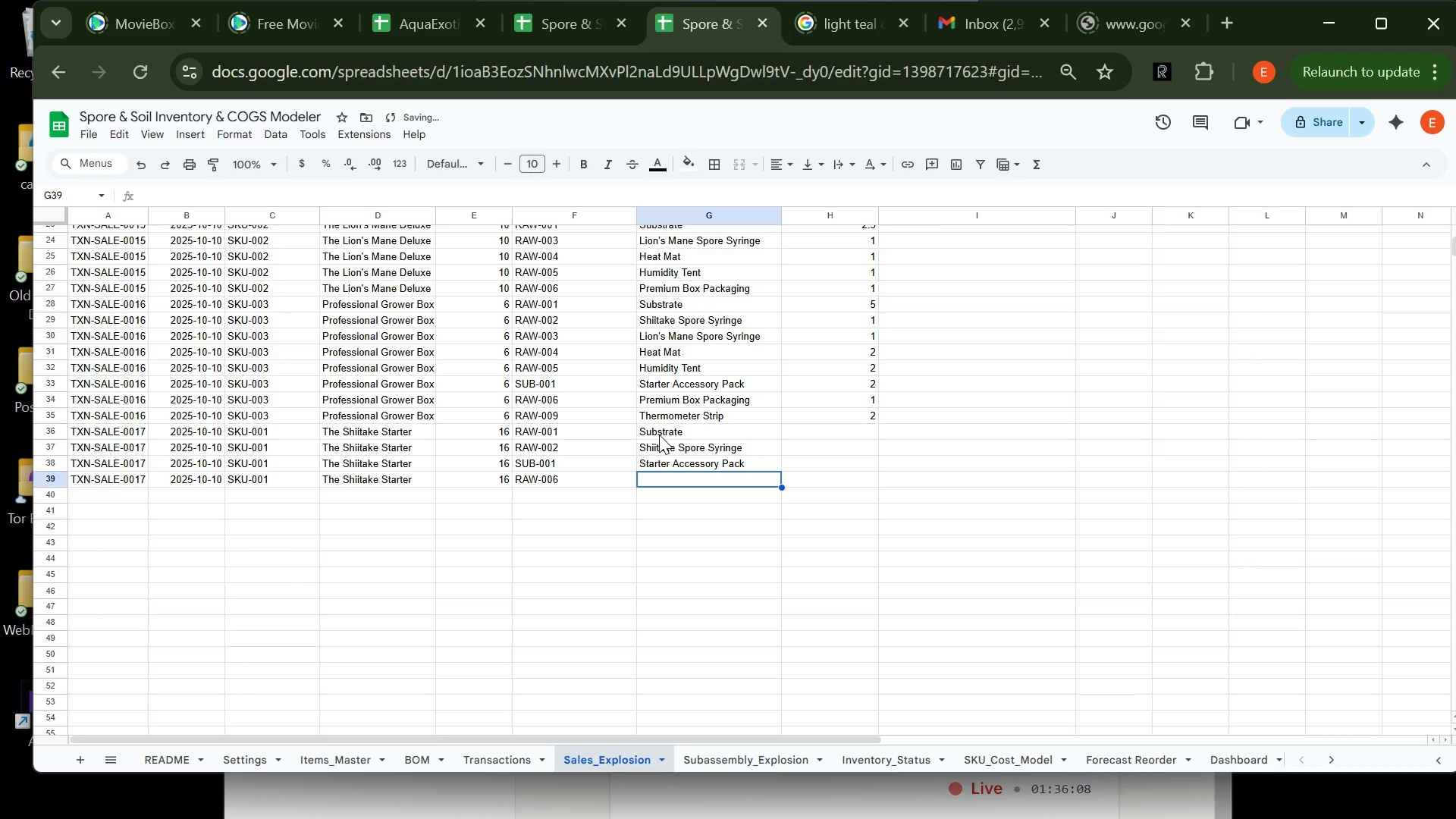 
type(pr)
 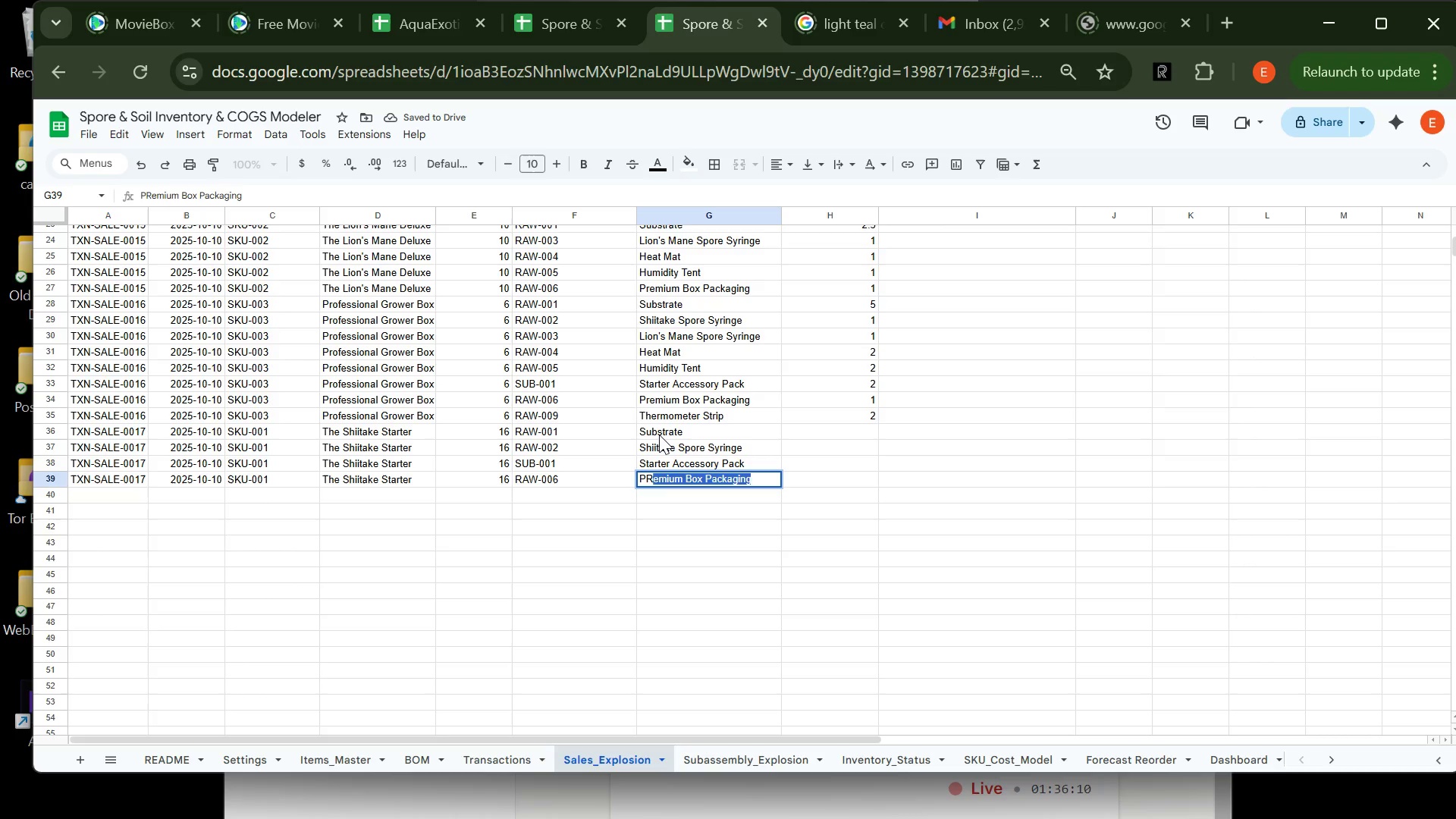 
key(Enter)
 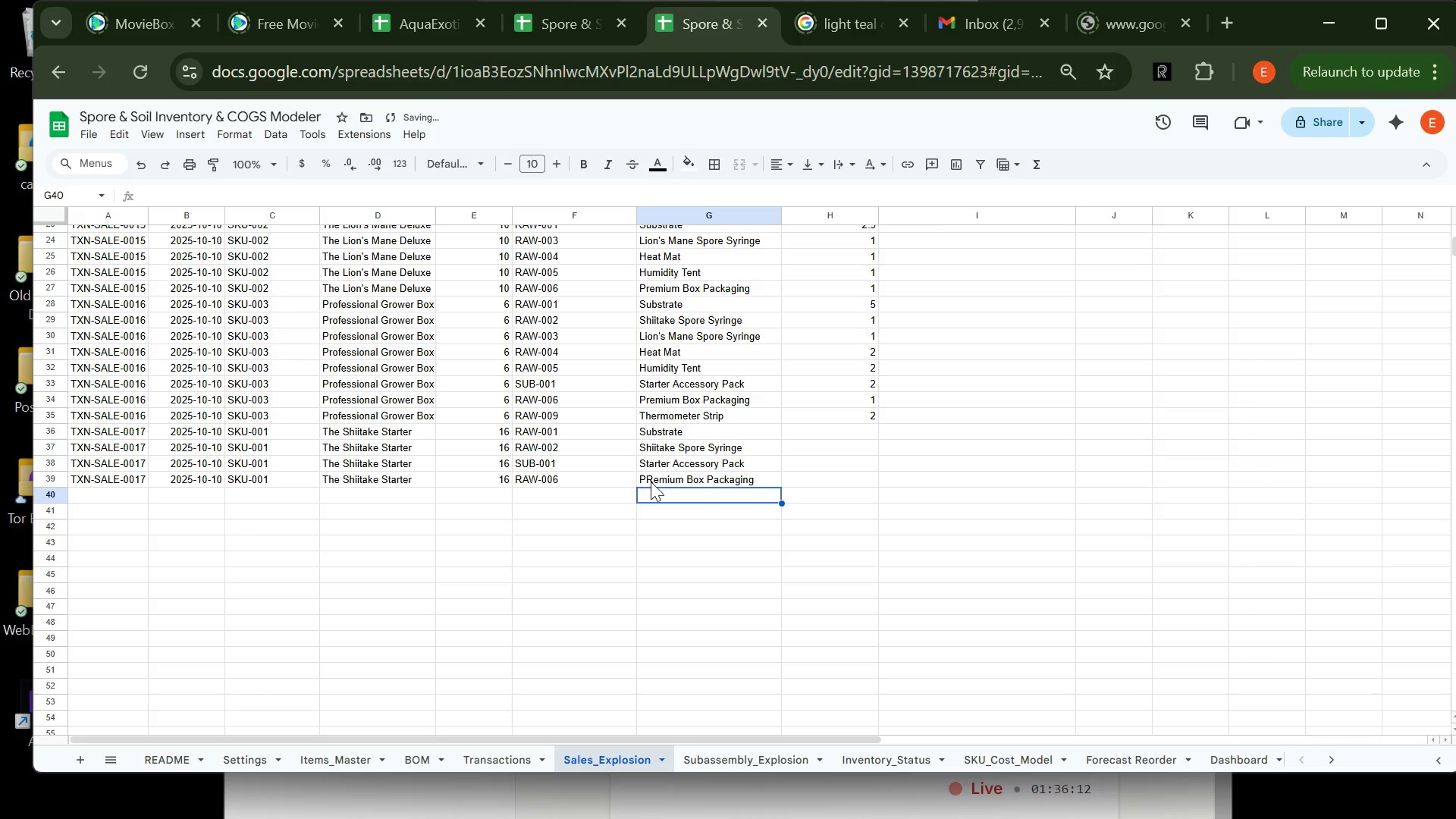 
double_click([651, 482])
 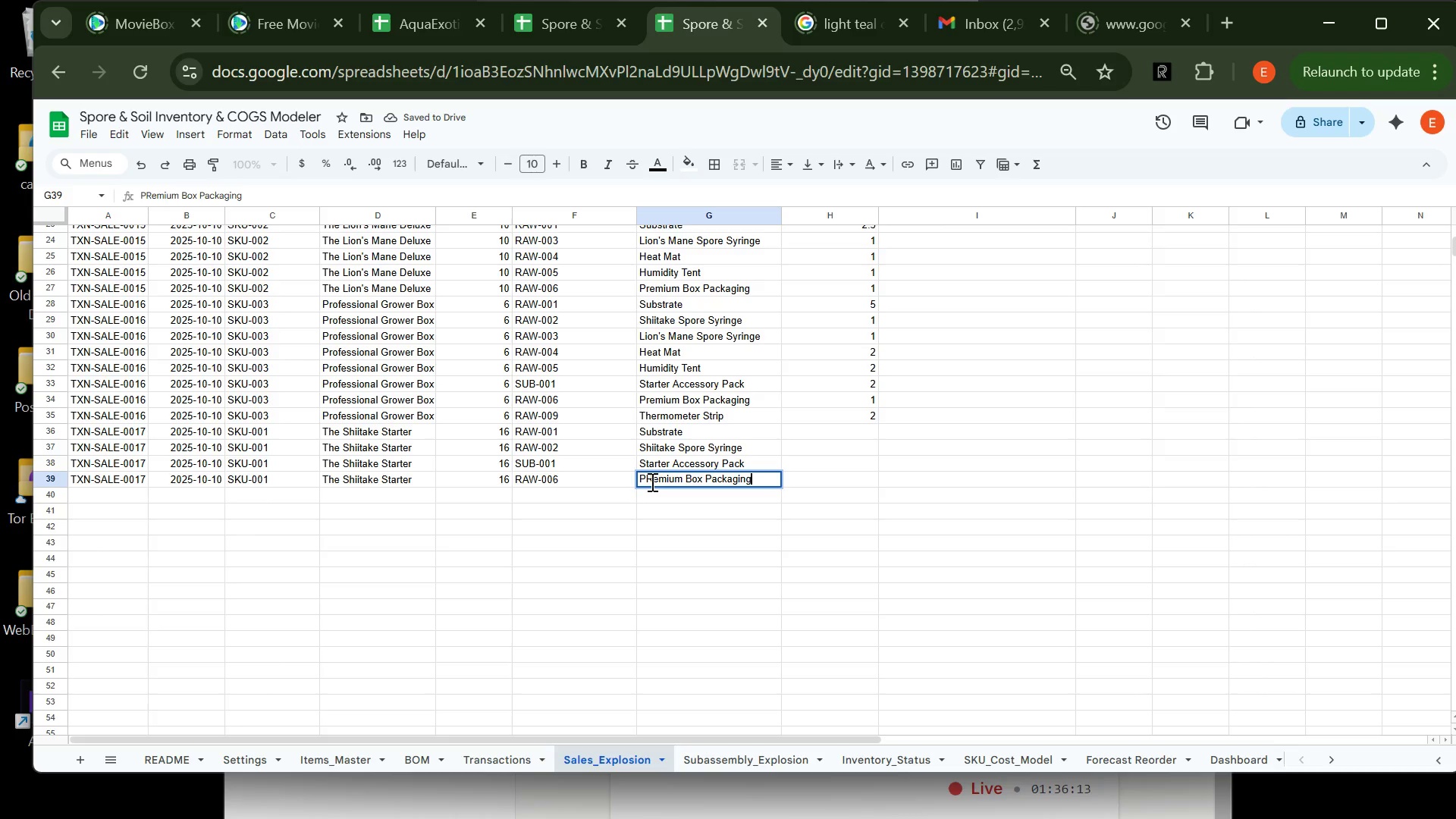 
left_click([651, 482])
 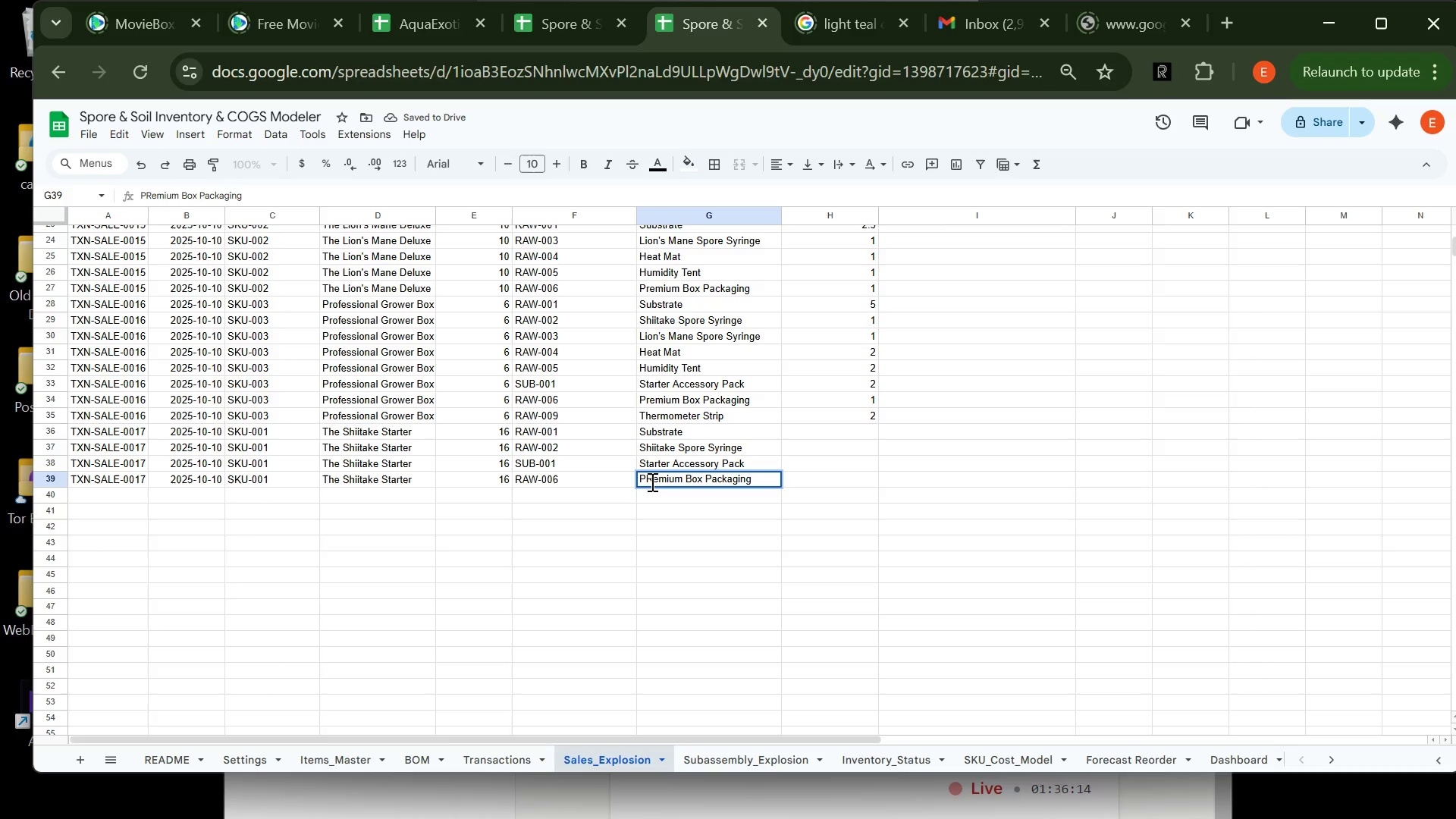 
key(Backspace)
 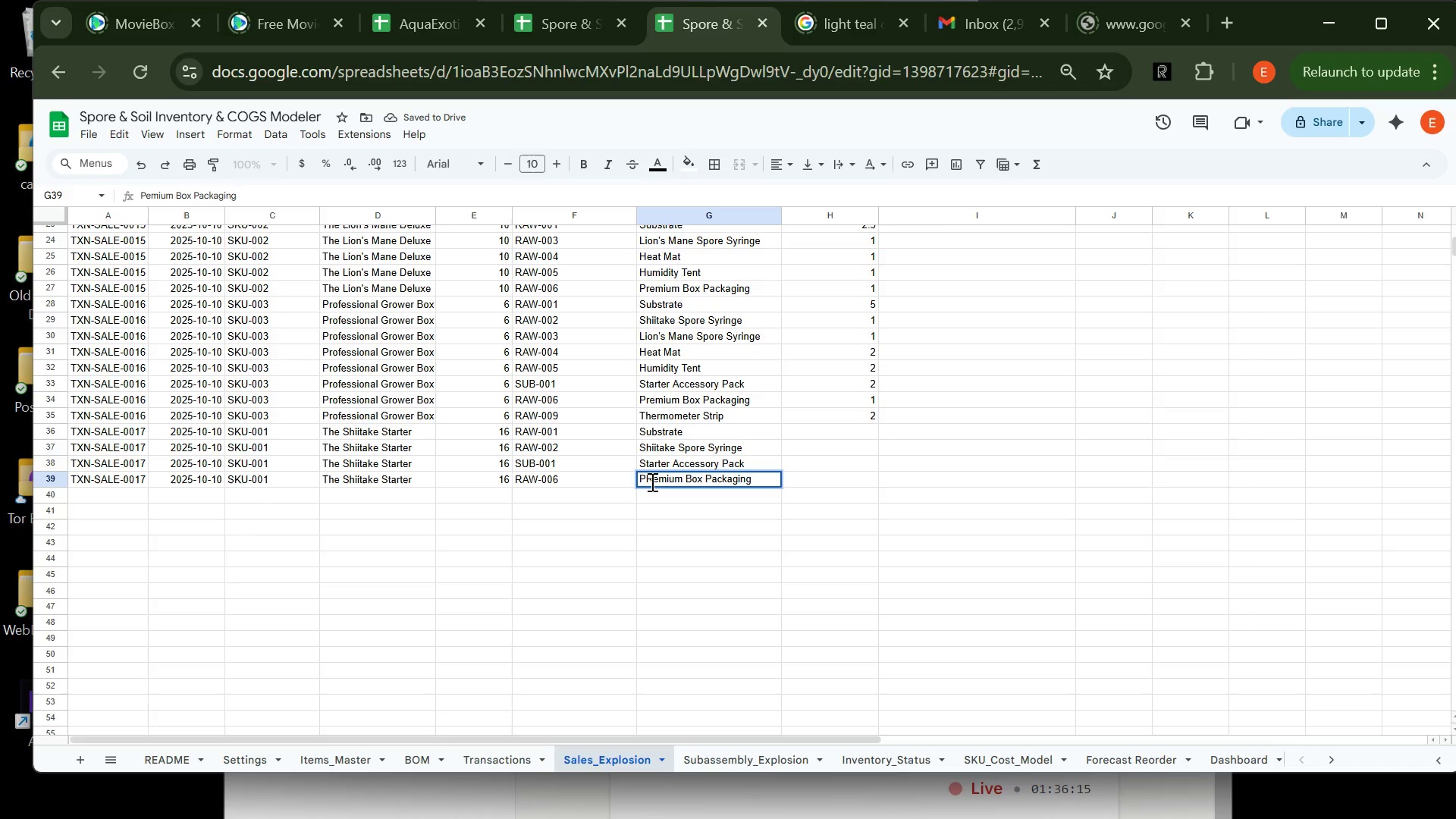 
key(R)
 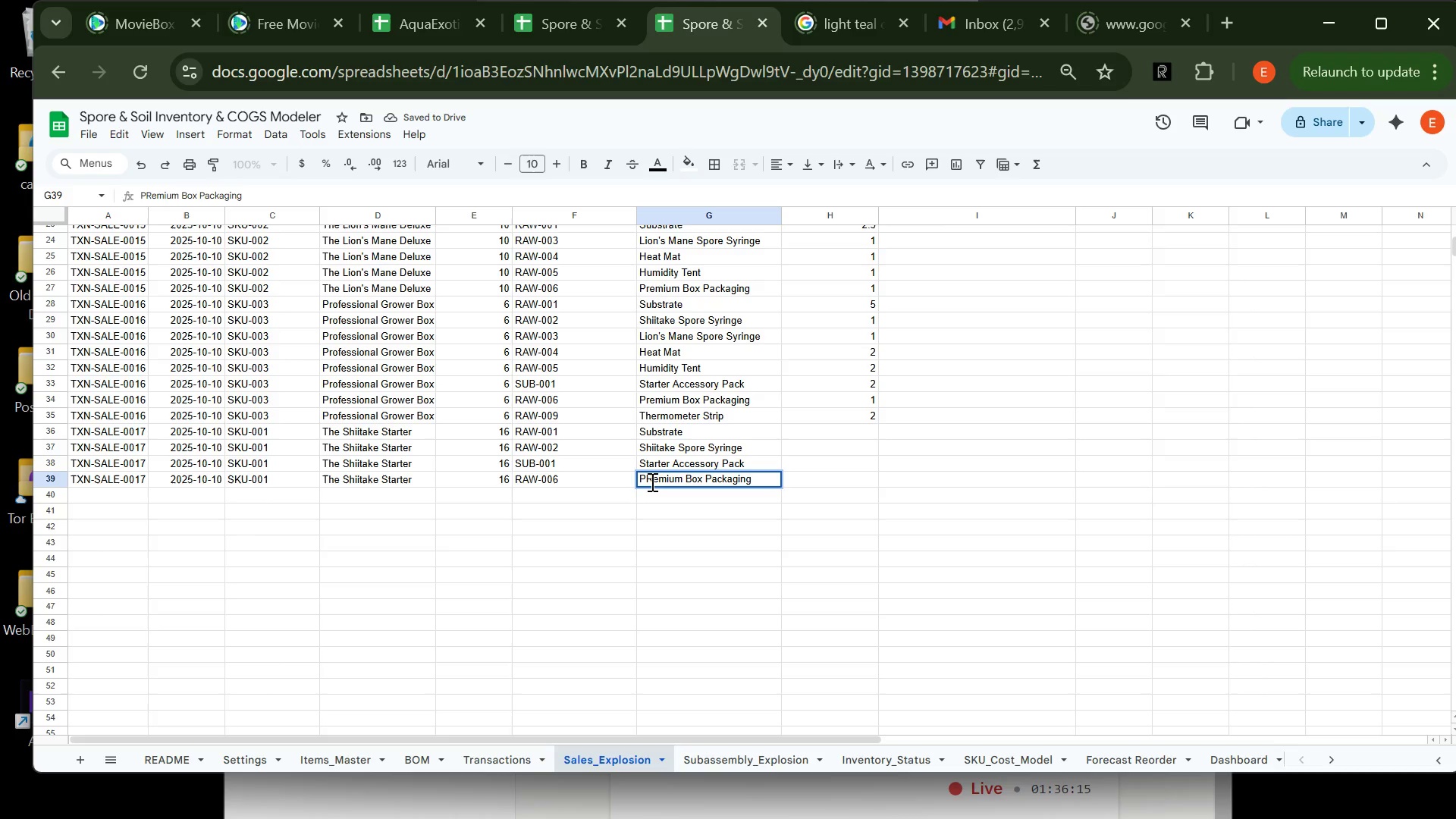 
key(Backspace)
 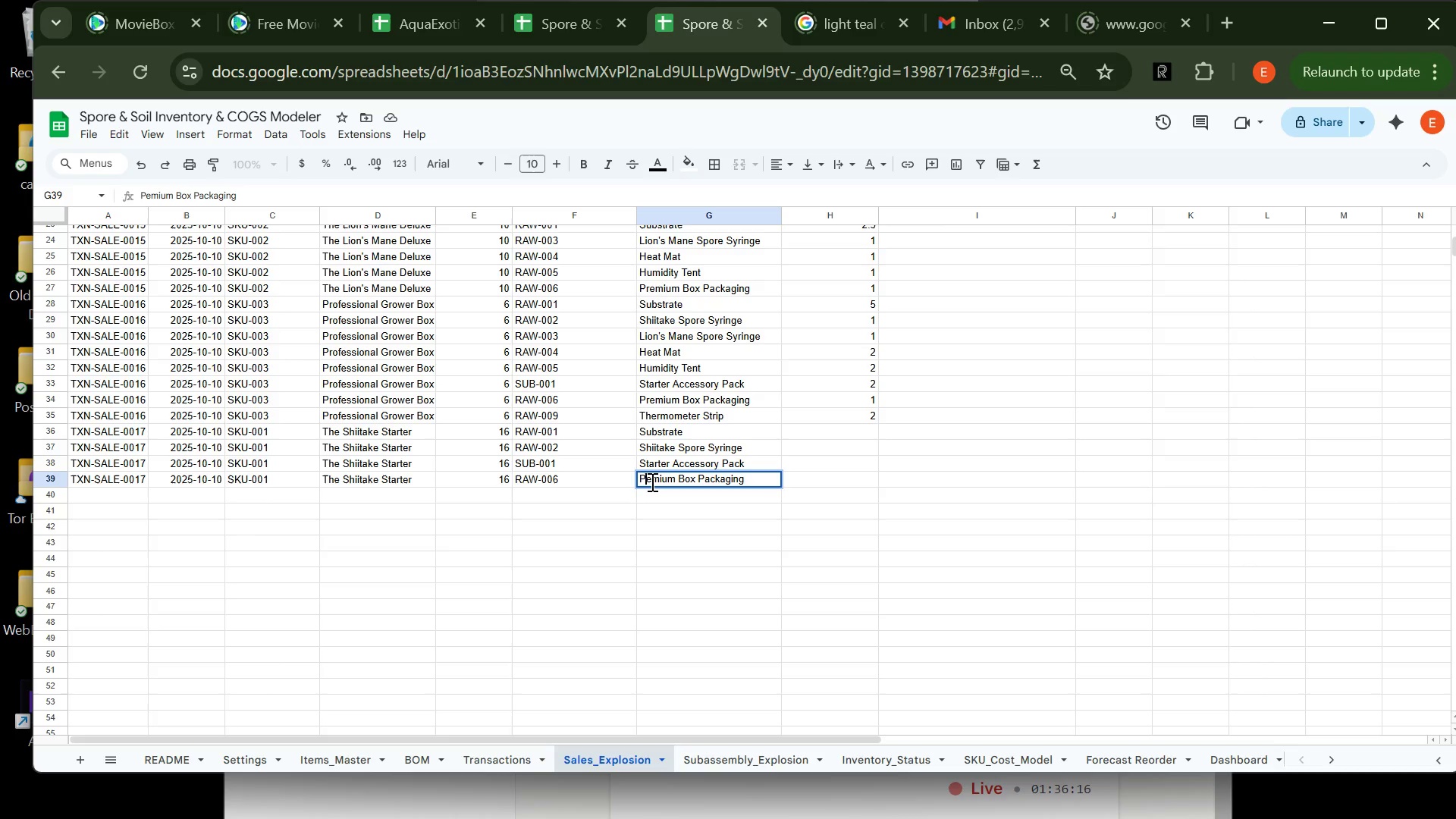 
key(CapsLock)
 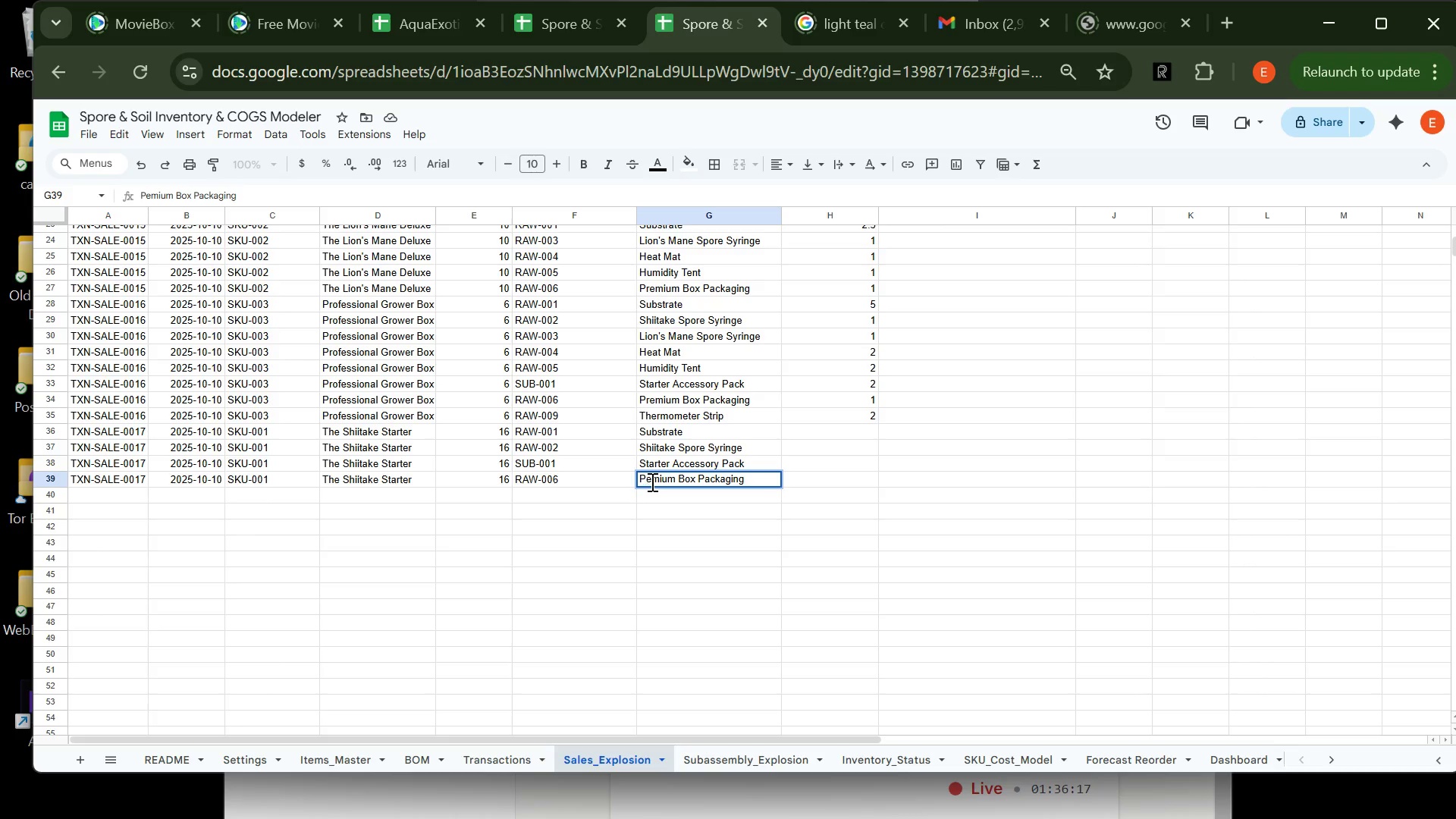 
key(R)
 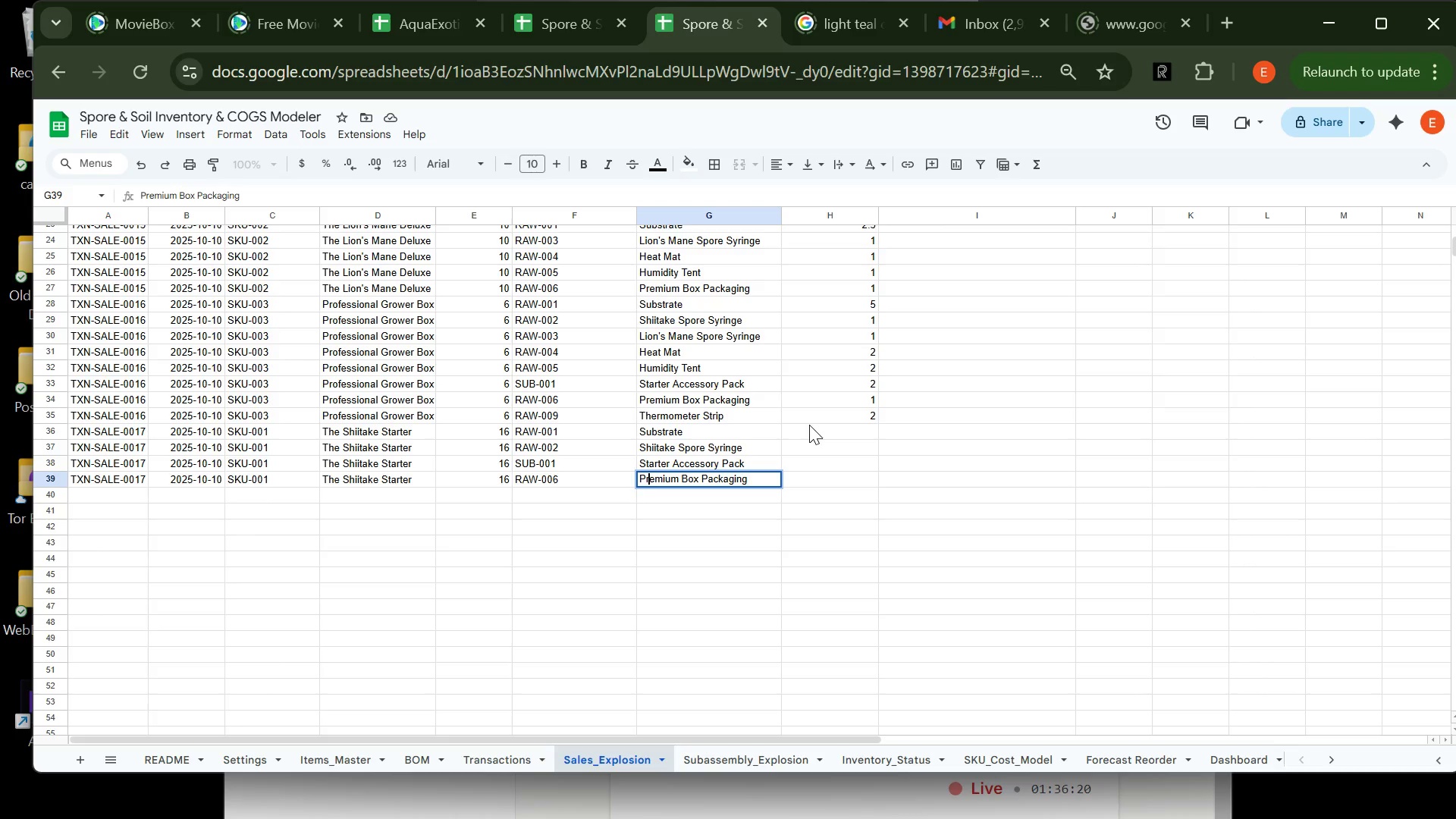 
left_click([811, 438])
 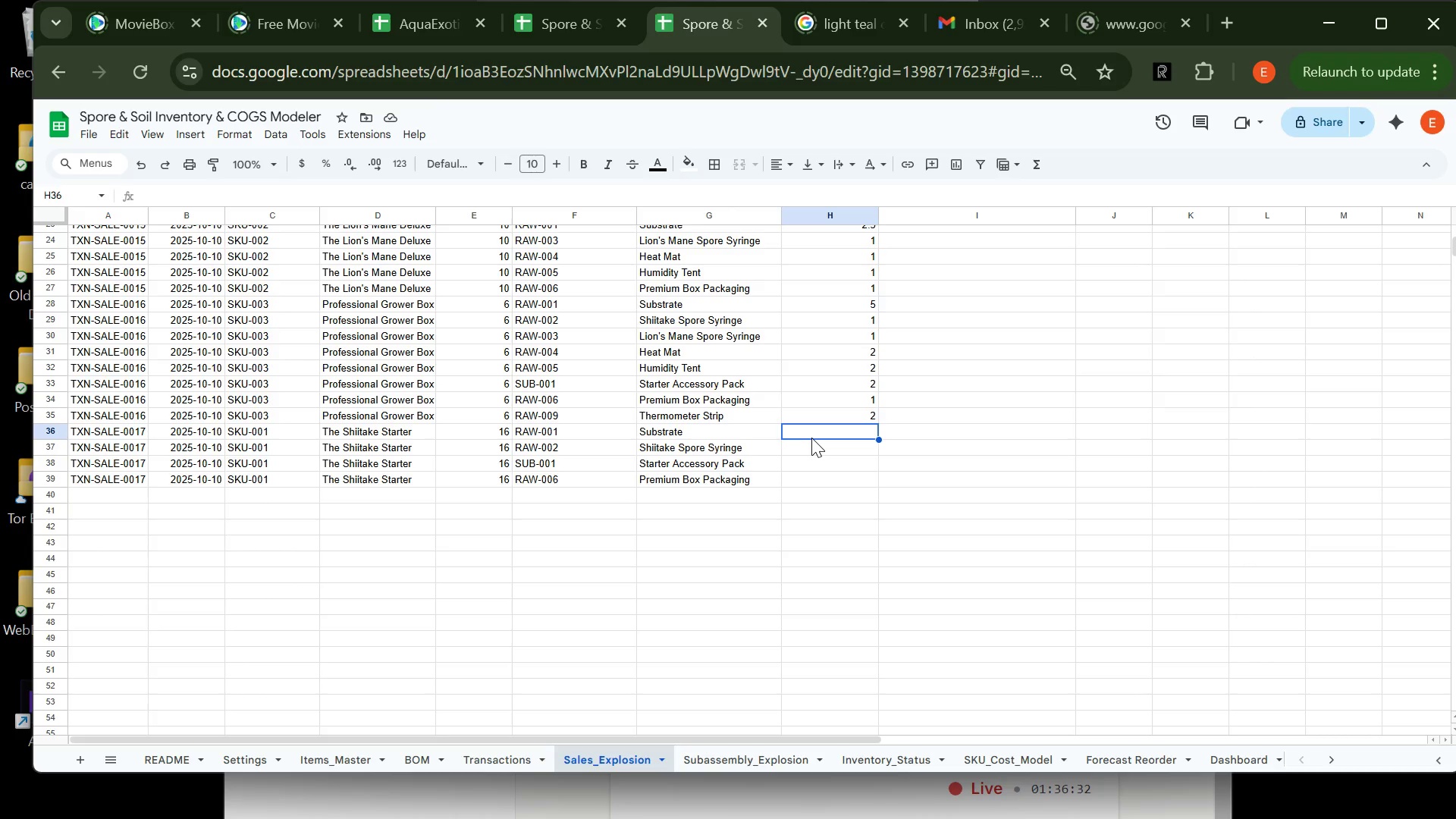 
wait(15.8)
 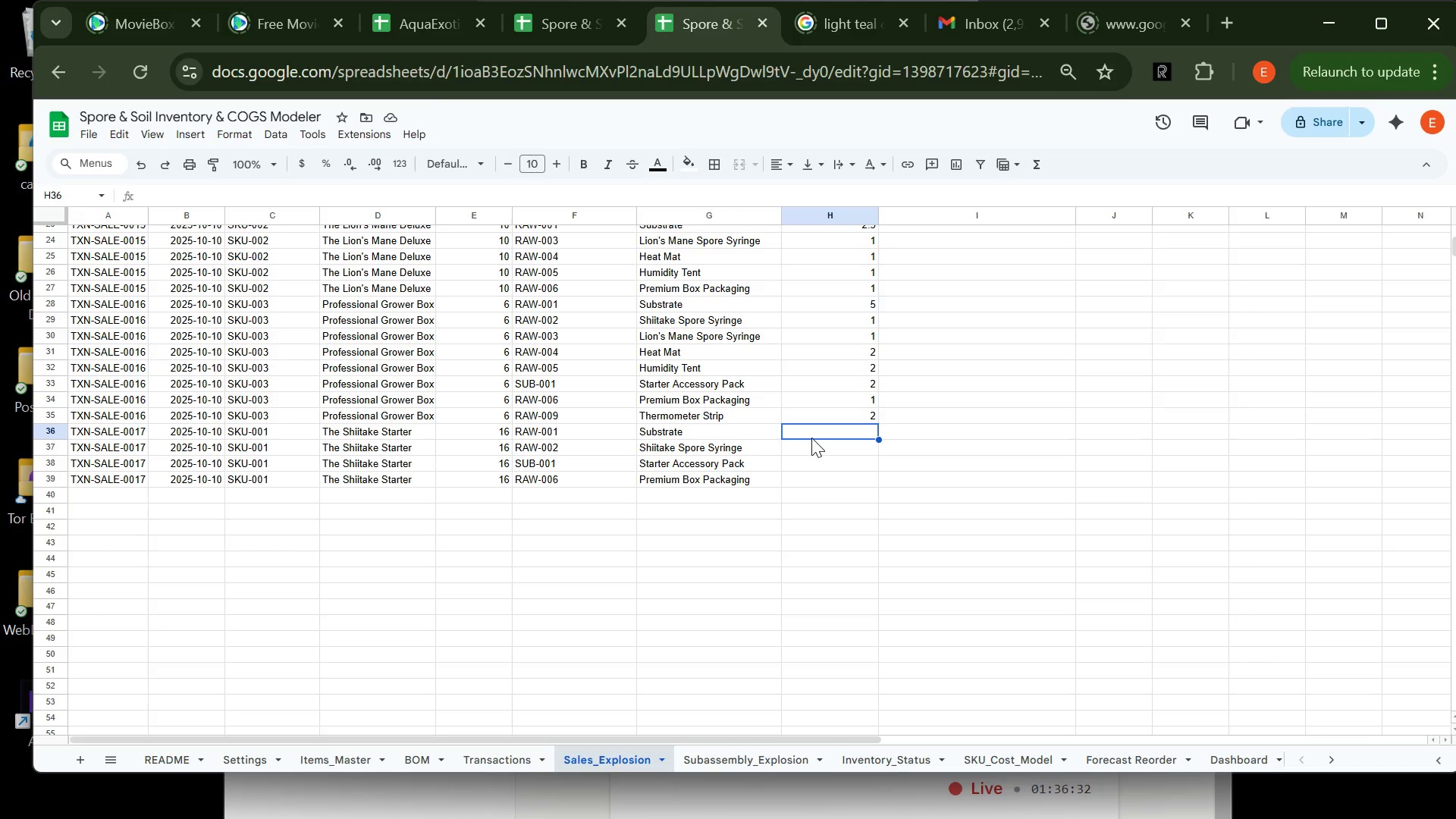 
key(2)
 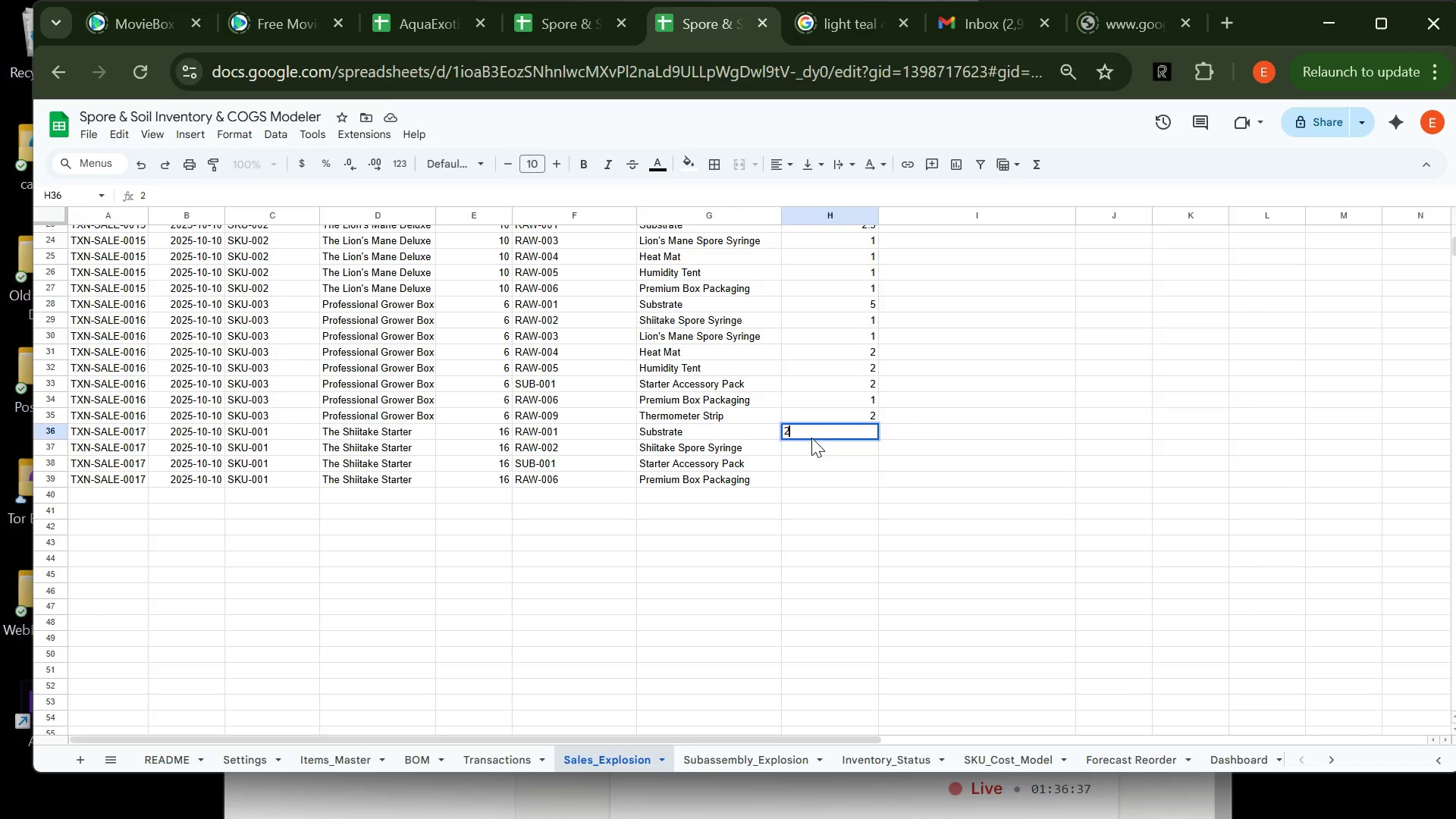 
key(Enter)
 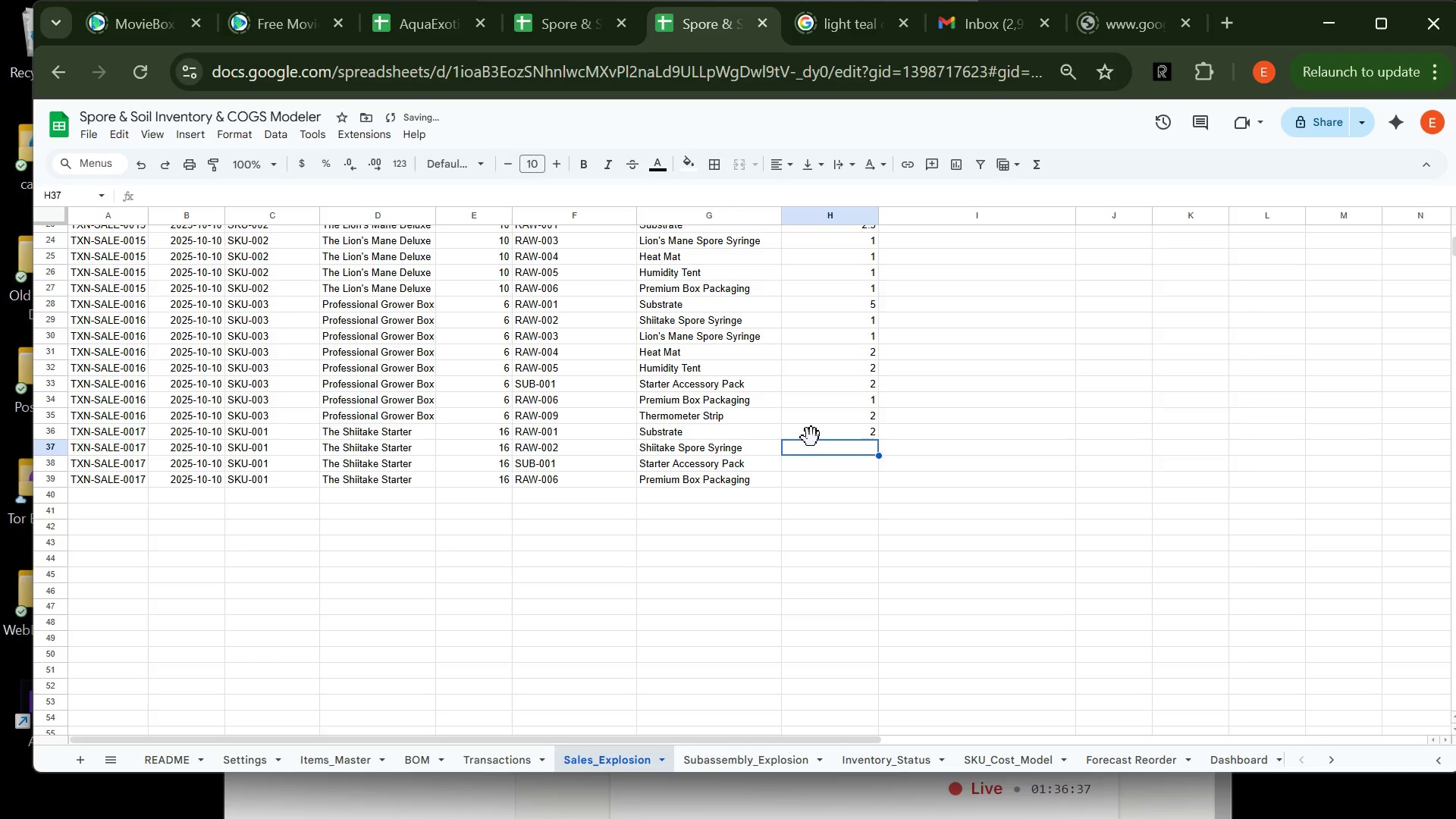 
key(1)
 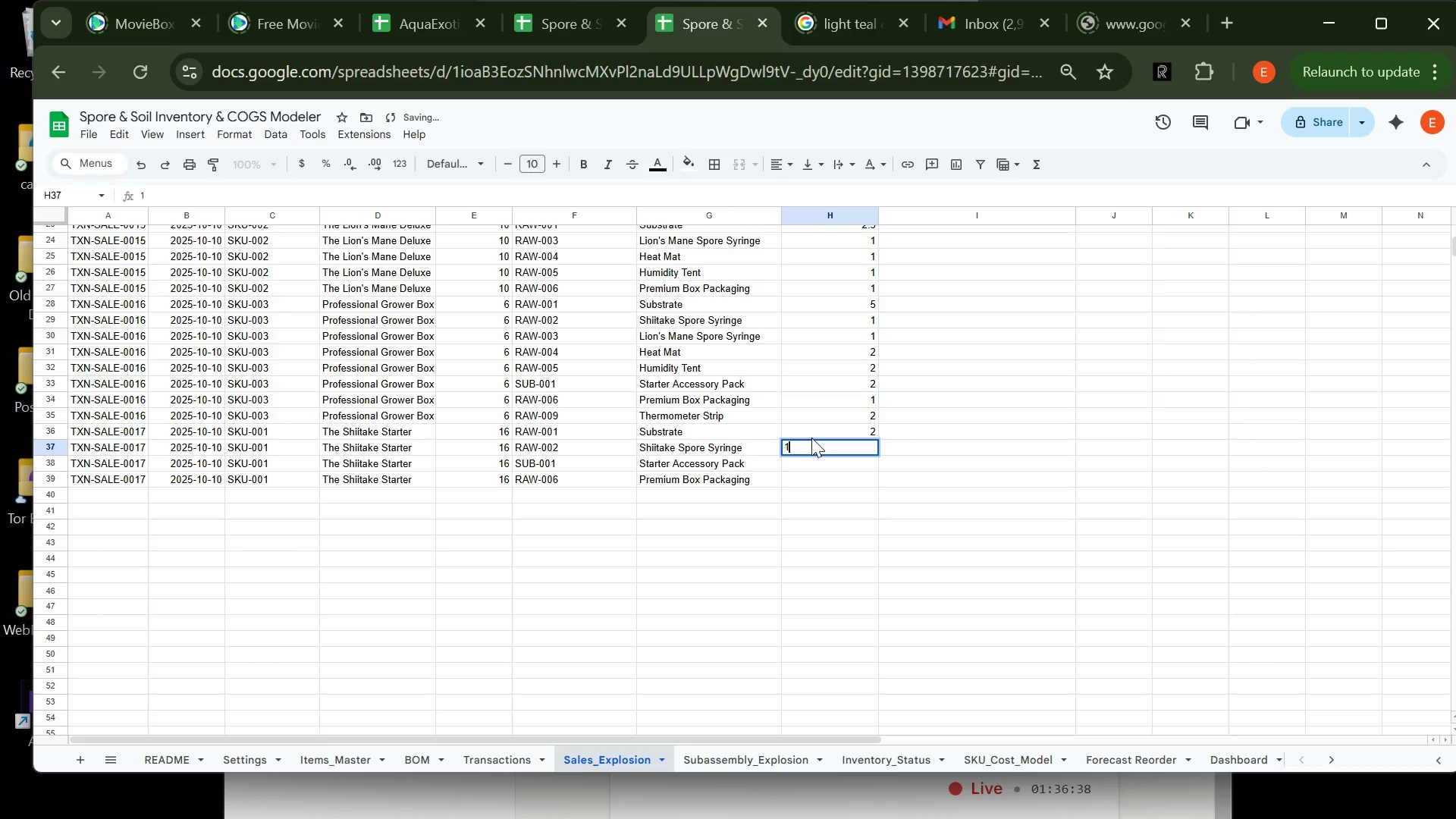 
key(Enter)
 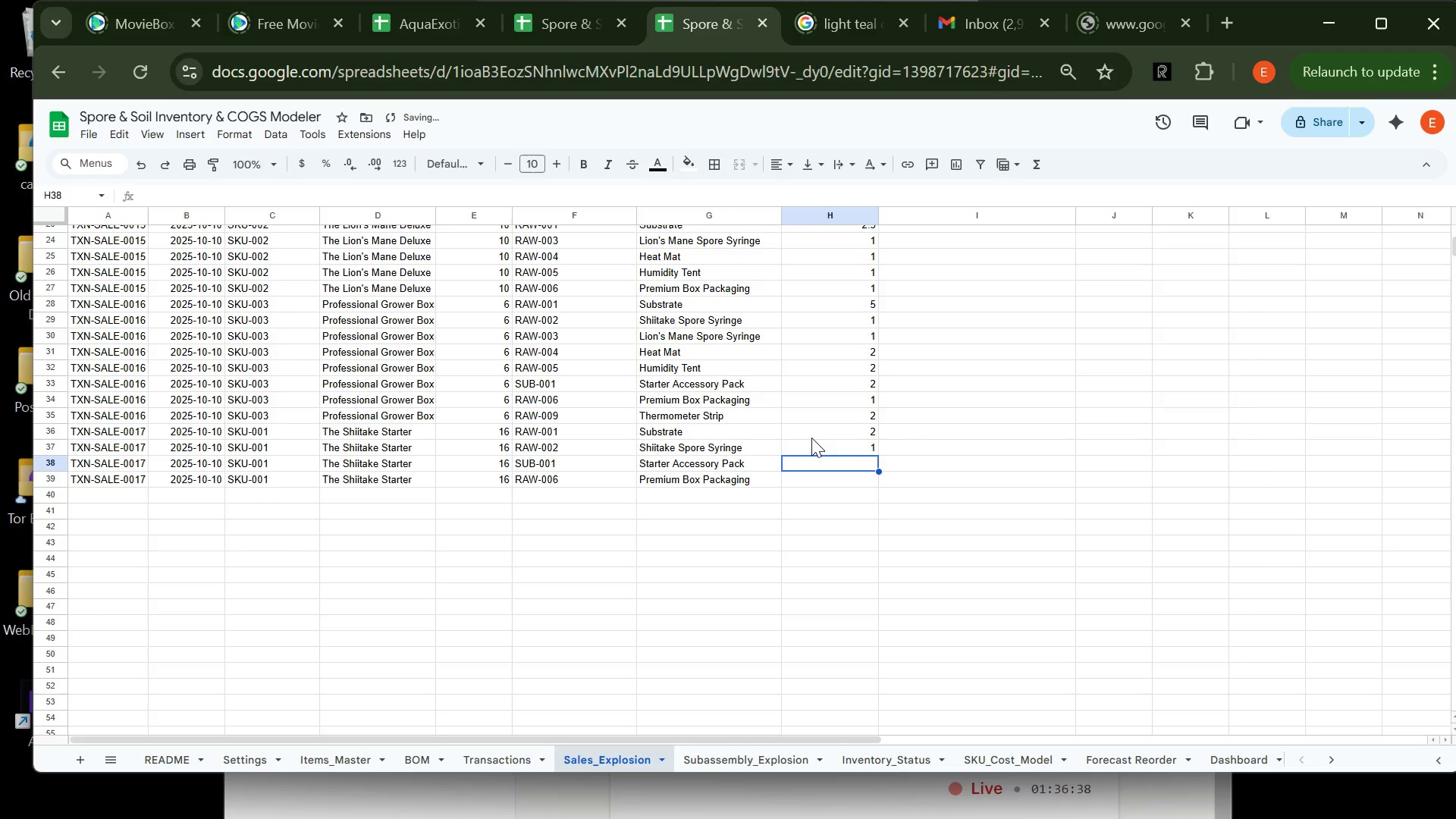 
key(1)
 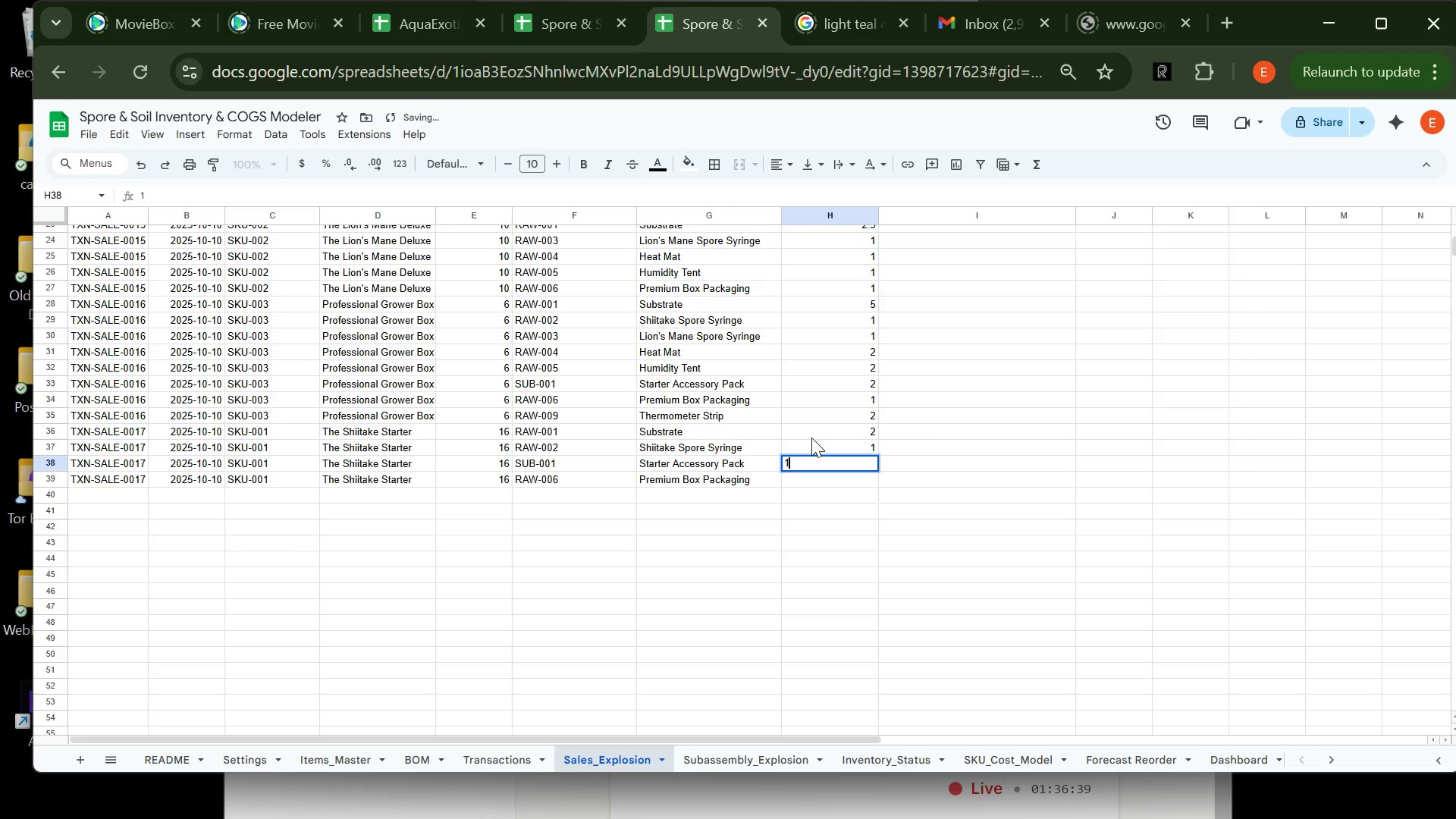 
key(Enter)
 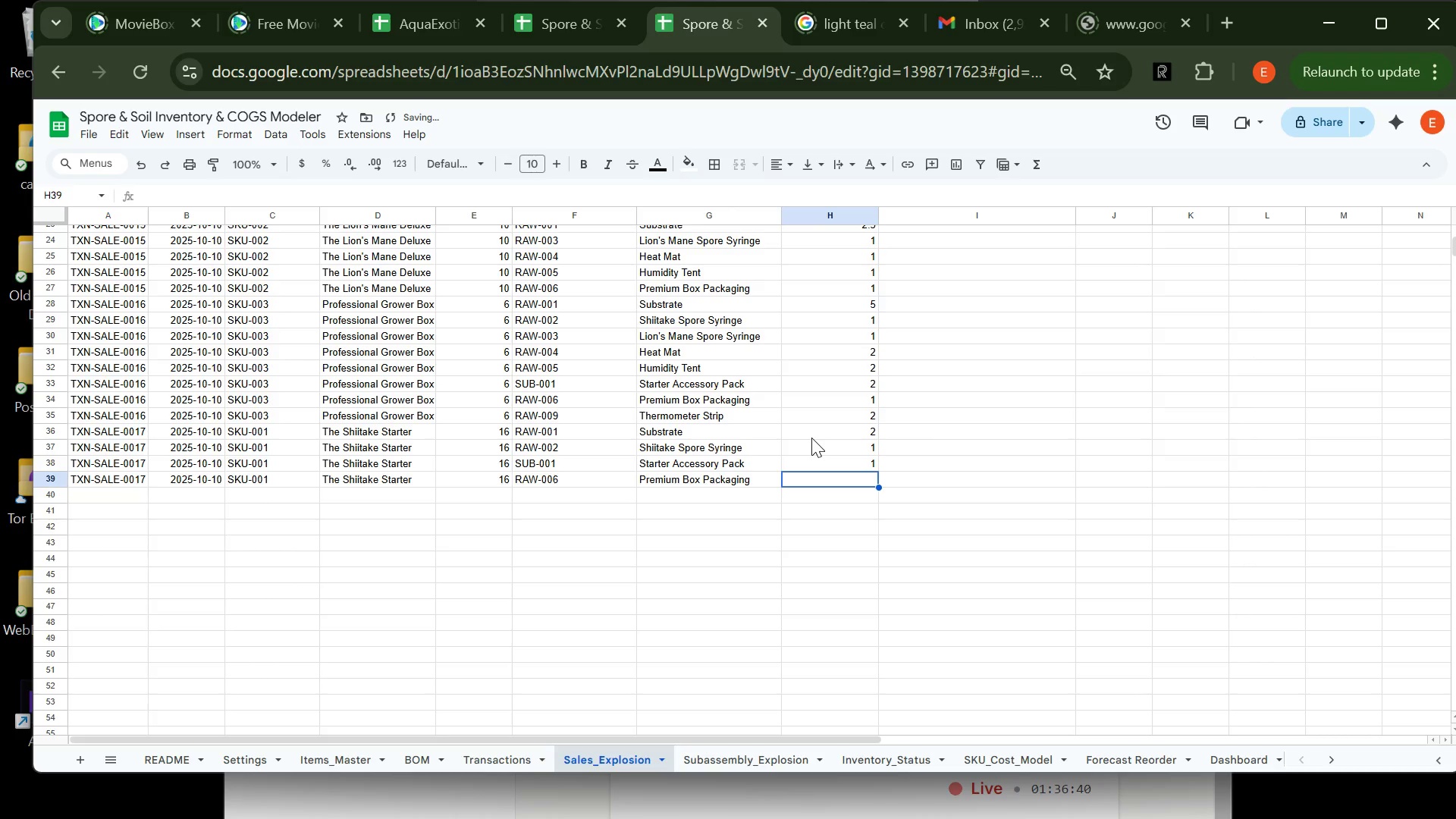 
key(1)
 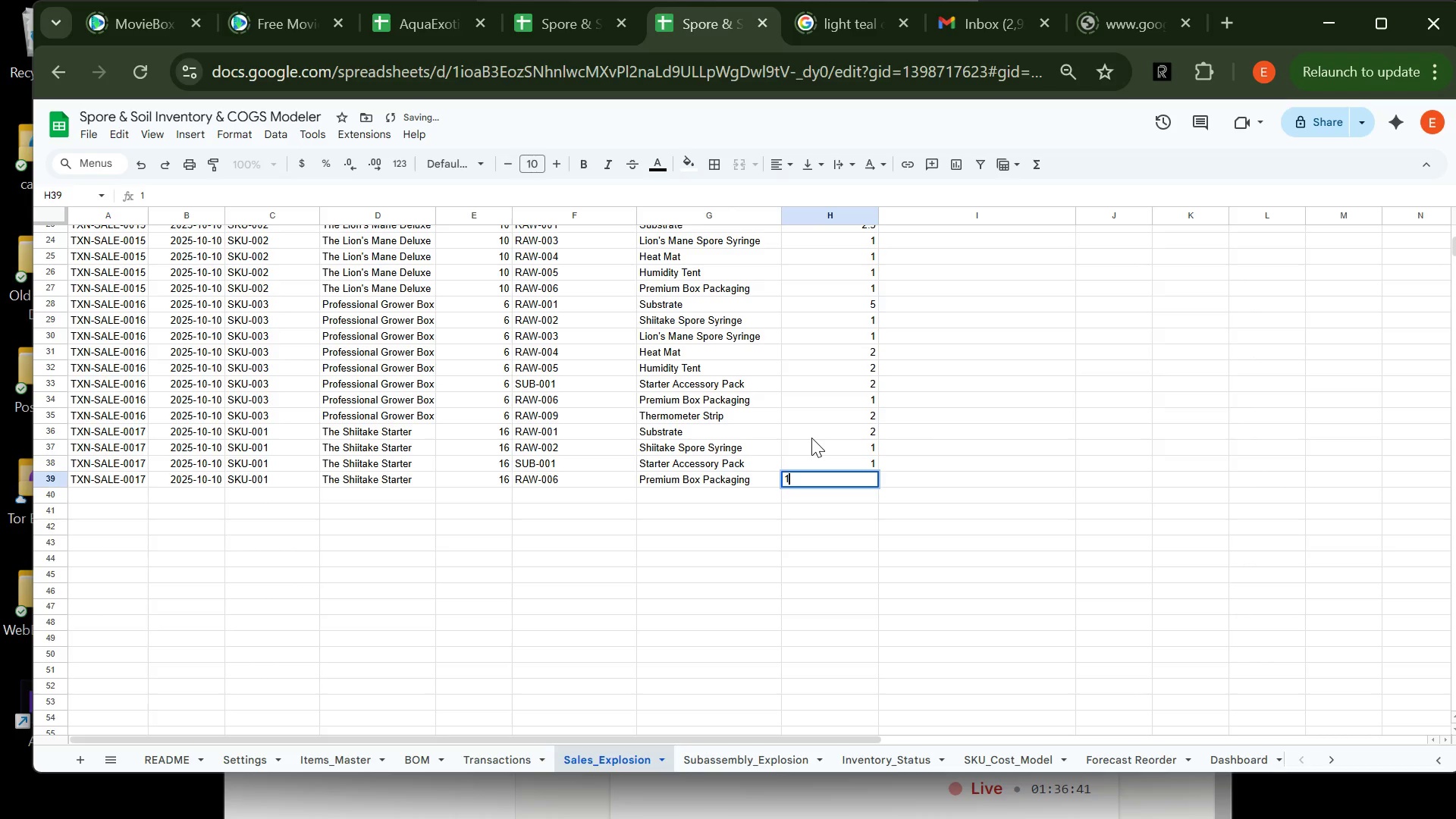 
key(Enter)
 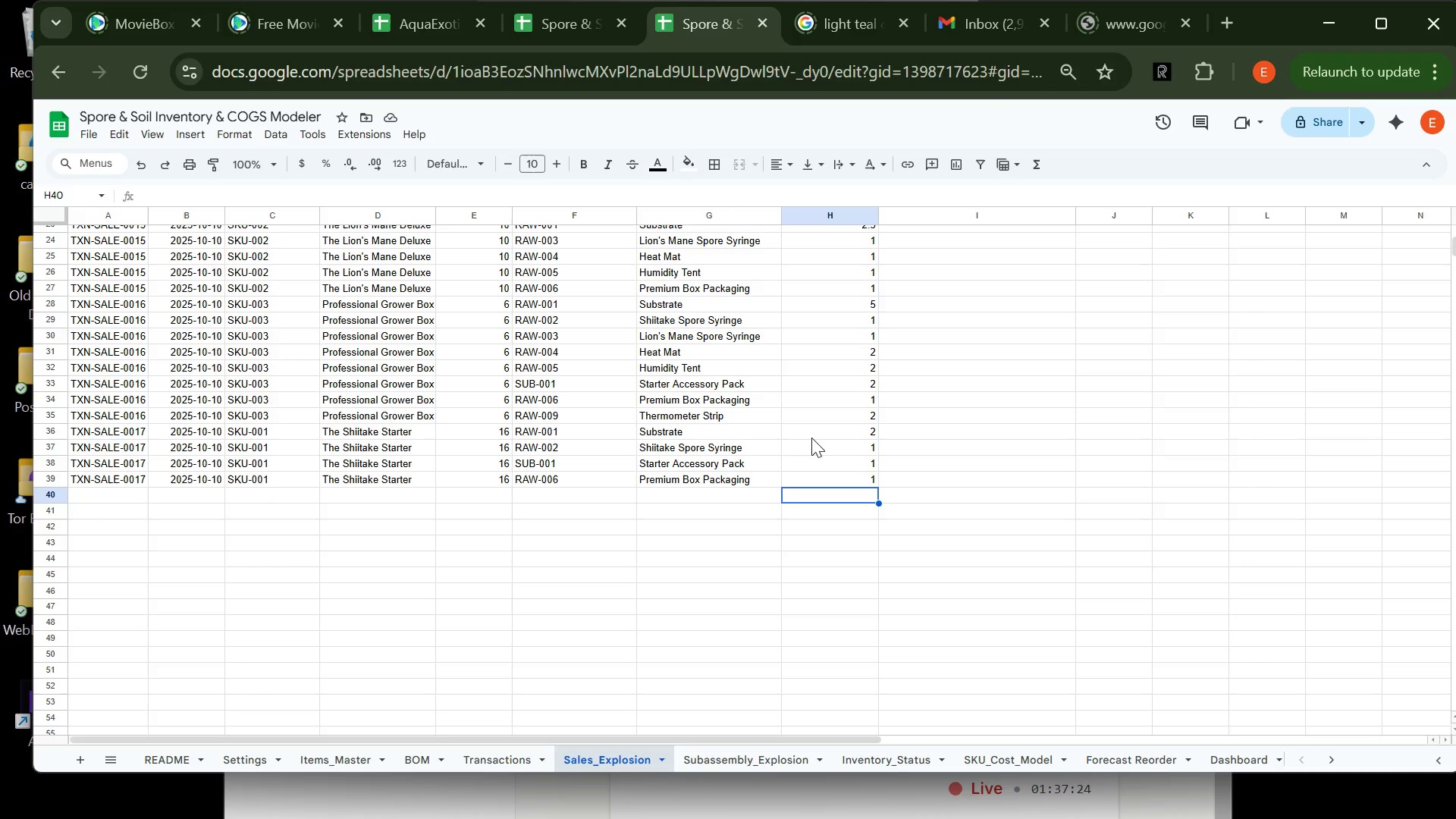 
wait(48.16)
 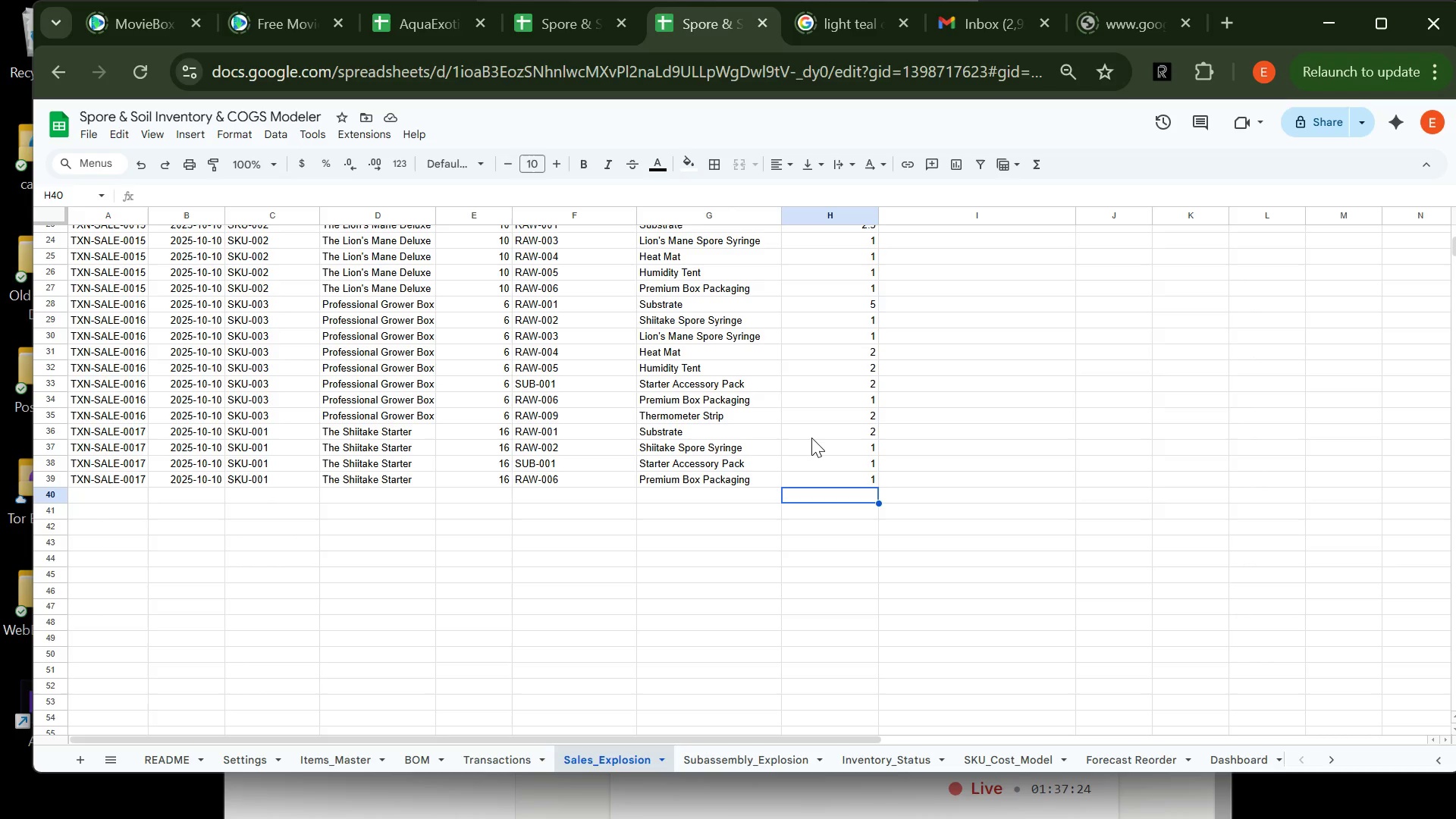 
left_click([121, 479])
 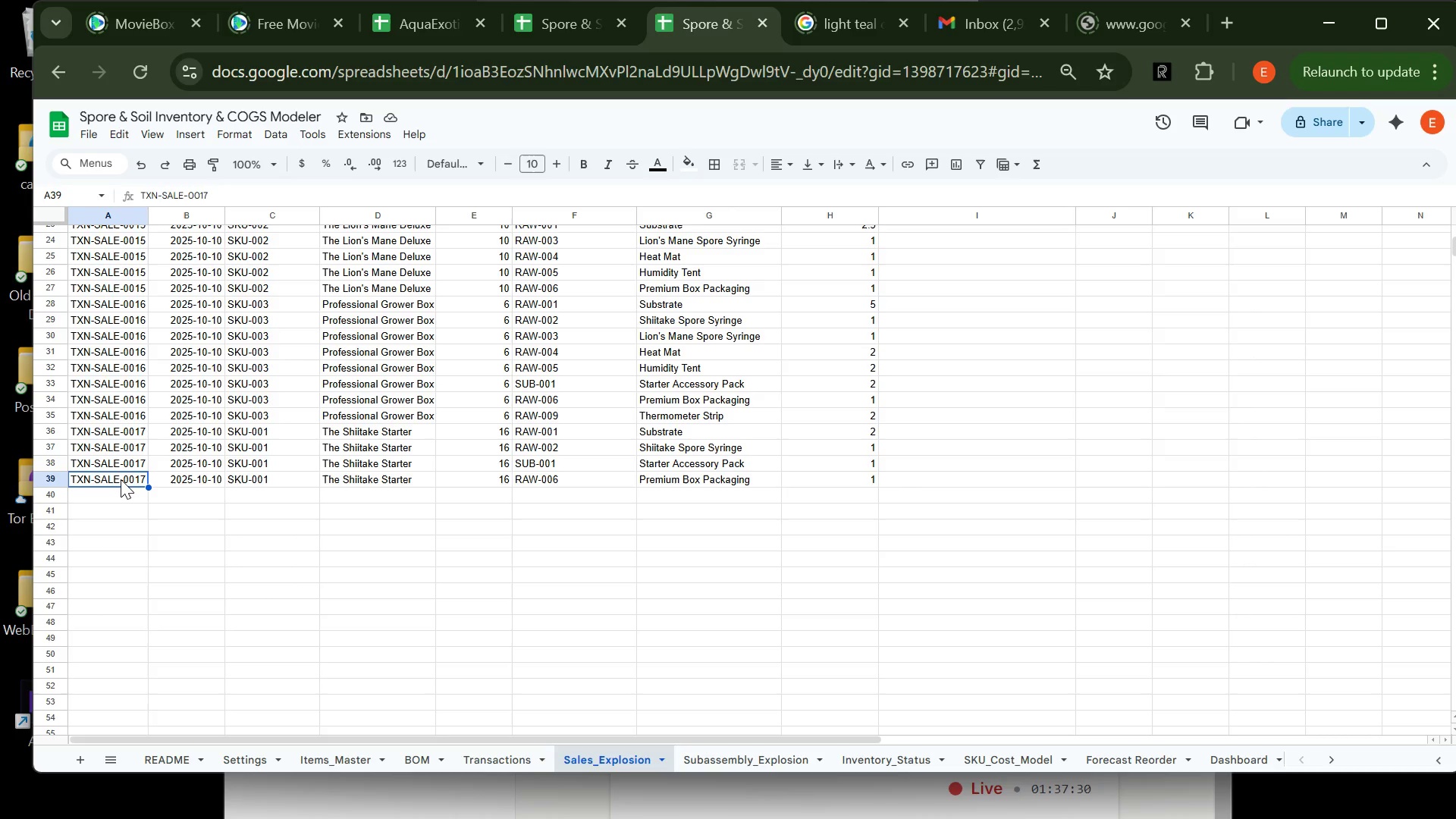 
key(Control+C)
 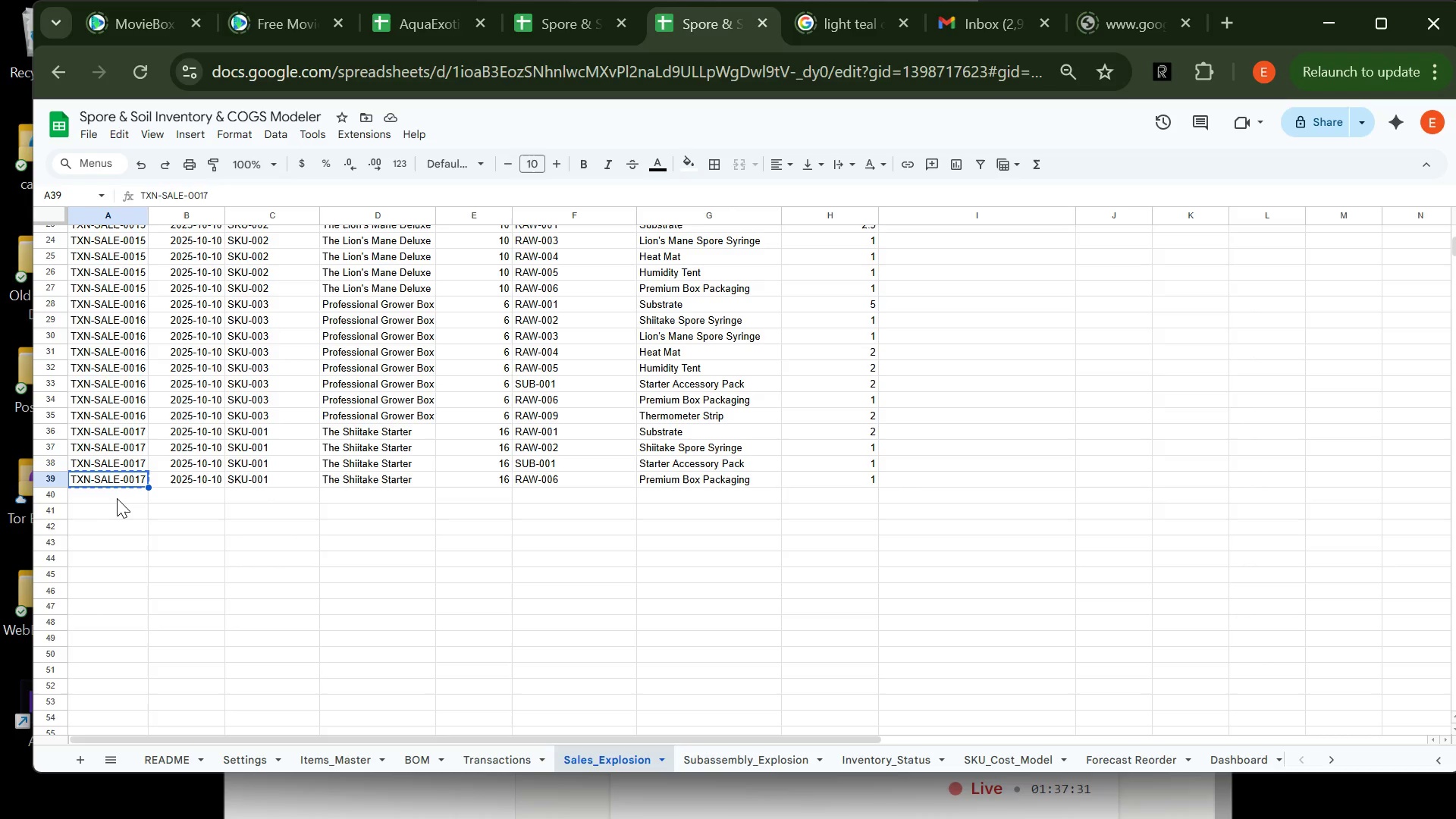 
left_click([118, 498])
 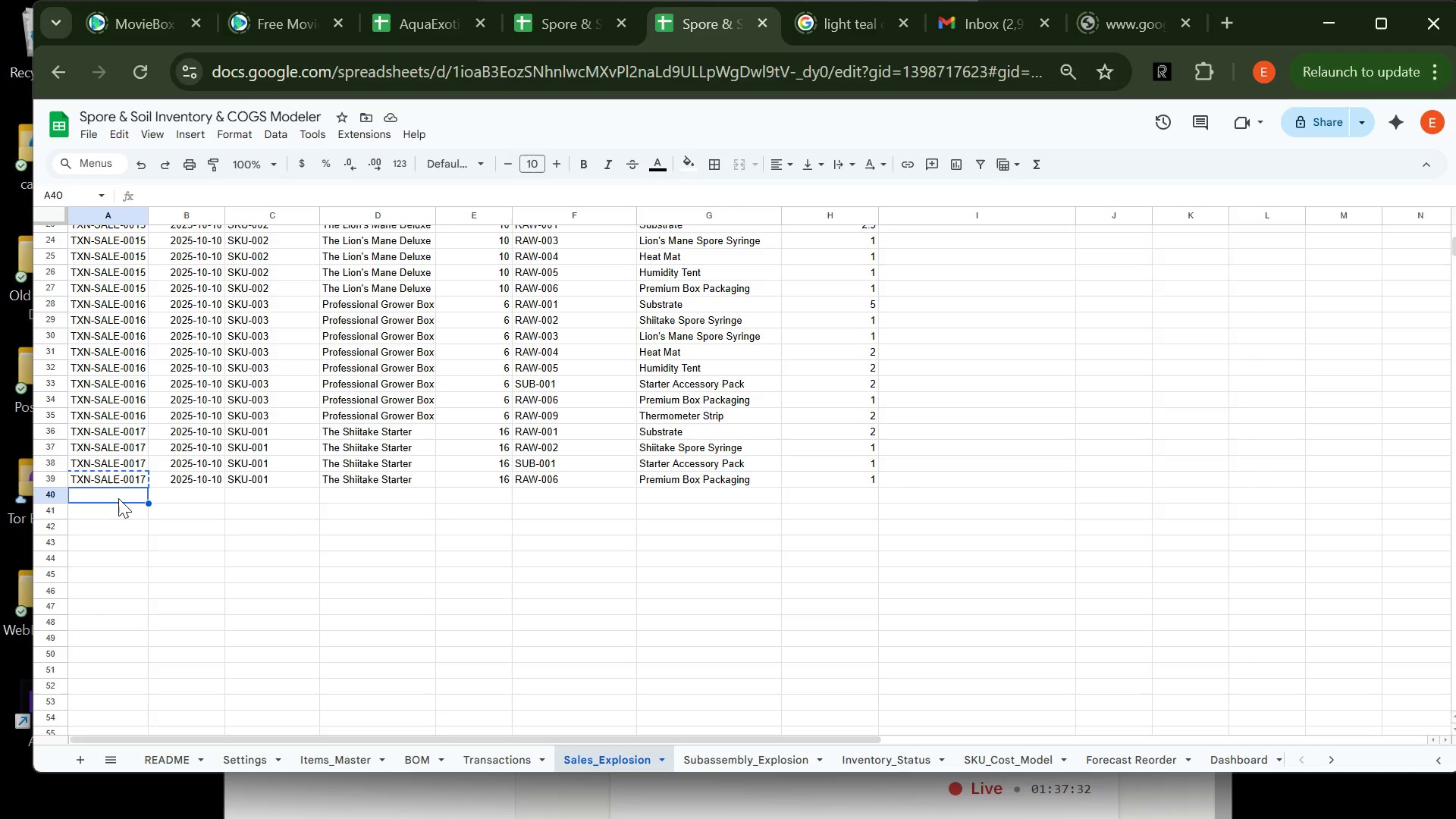 
key(Control+V)
 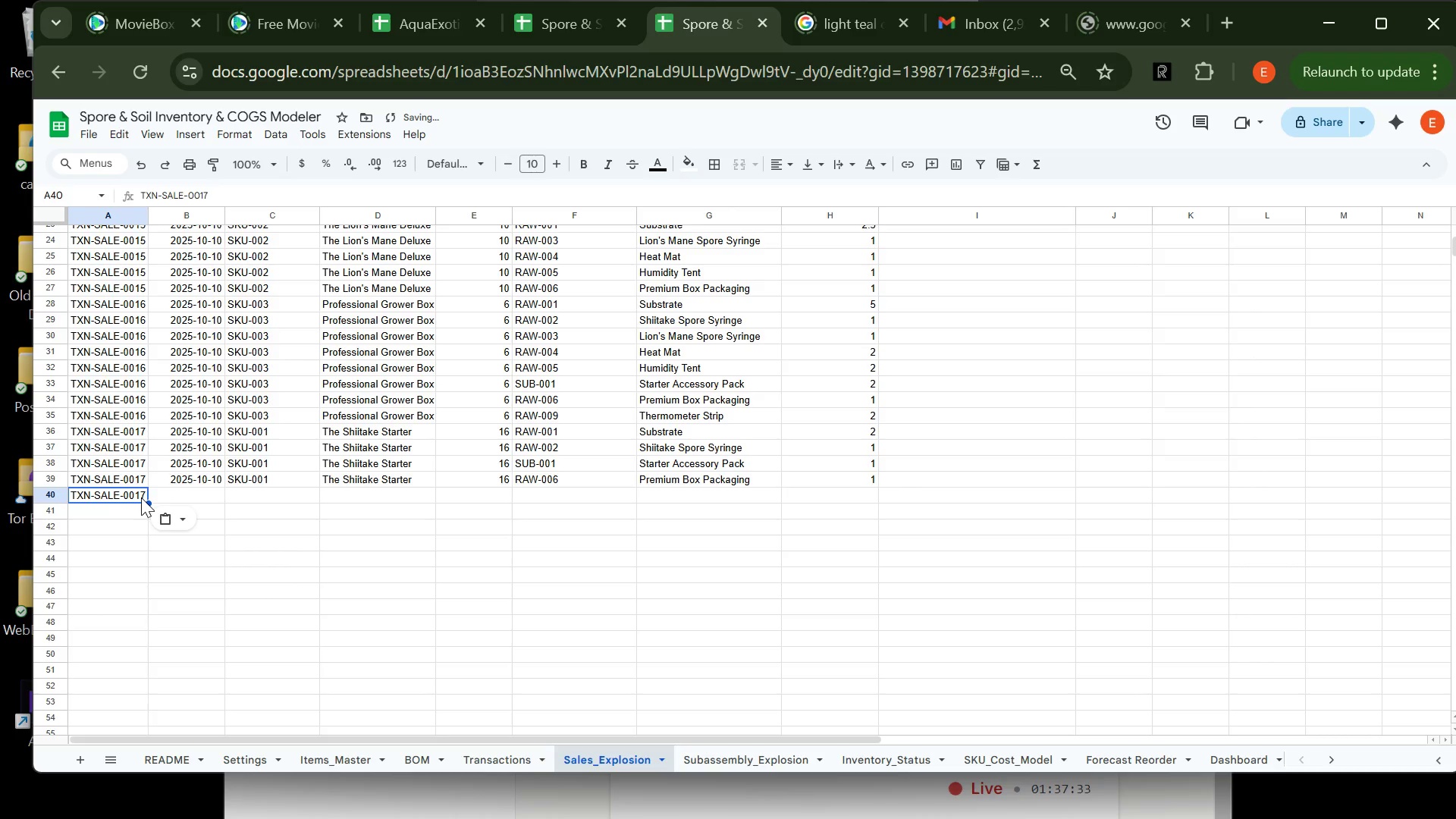 
double_click([141, 497])
 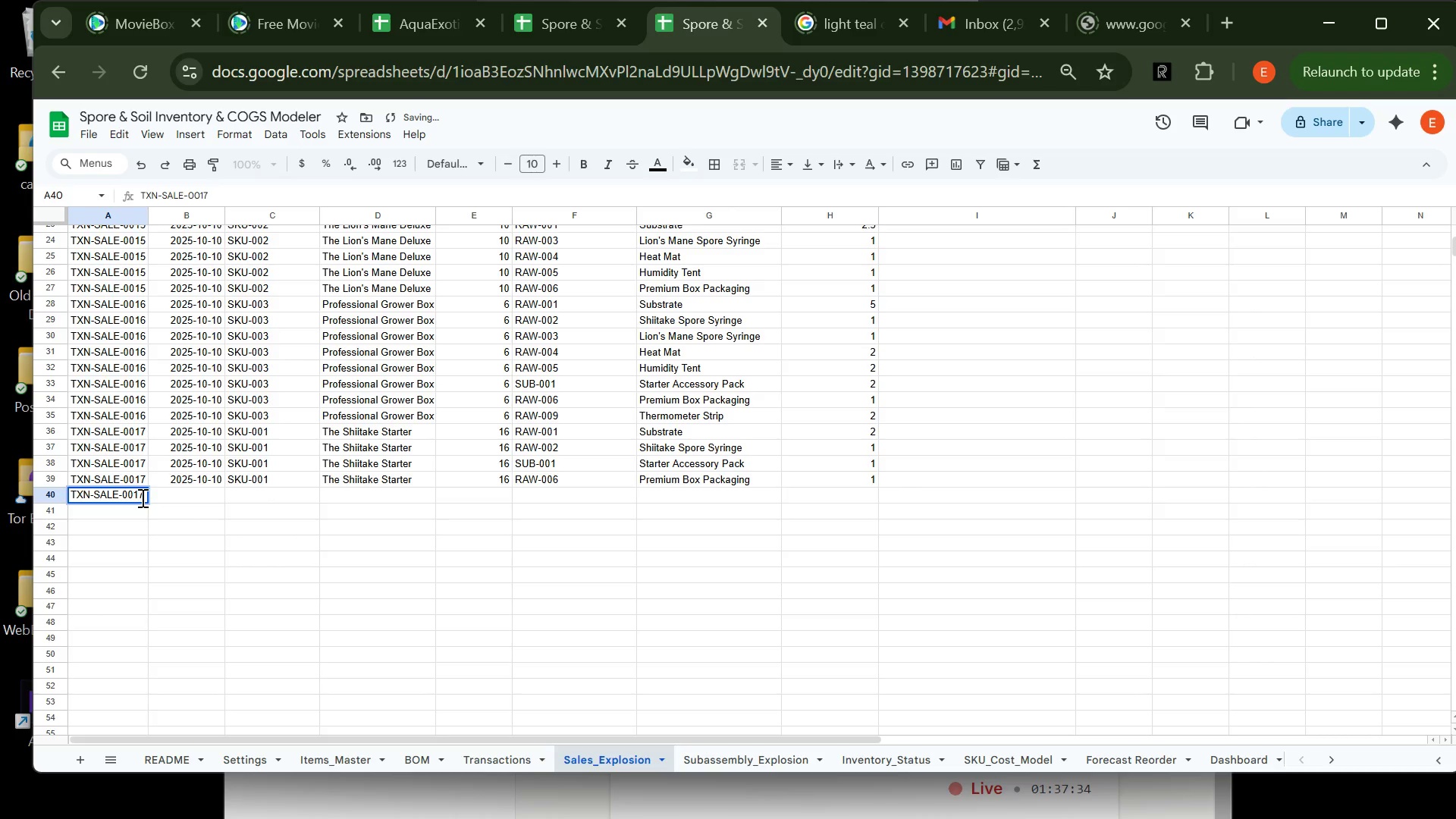 
left_click_drag(start_coordinate=[141, 497], to_coordinate=[143, 494])
 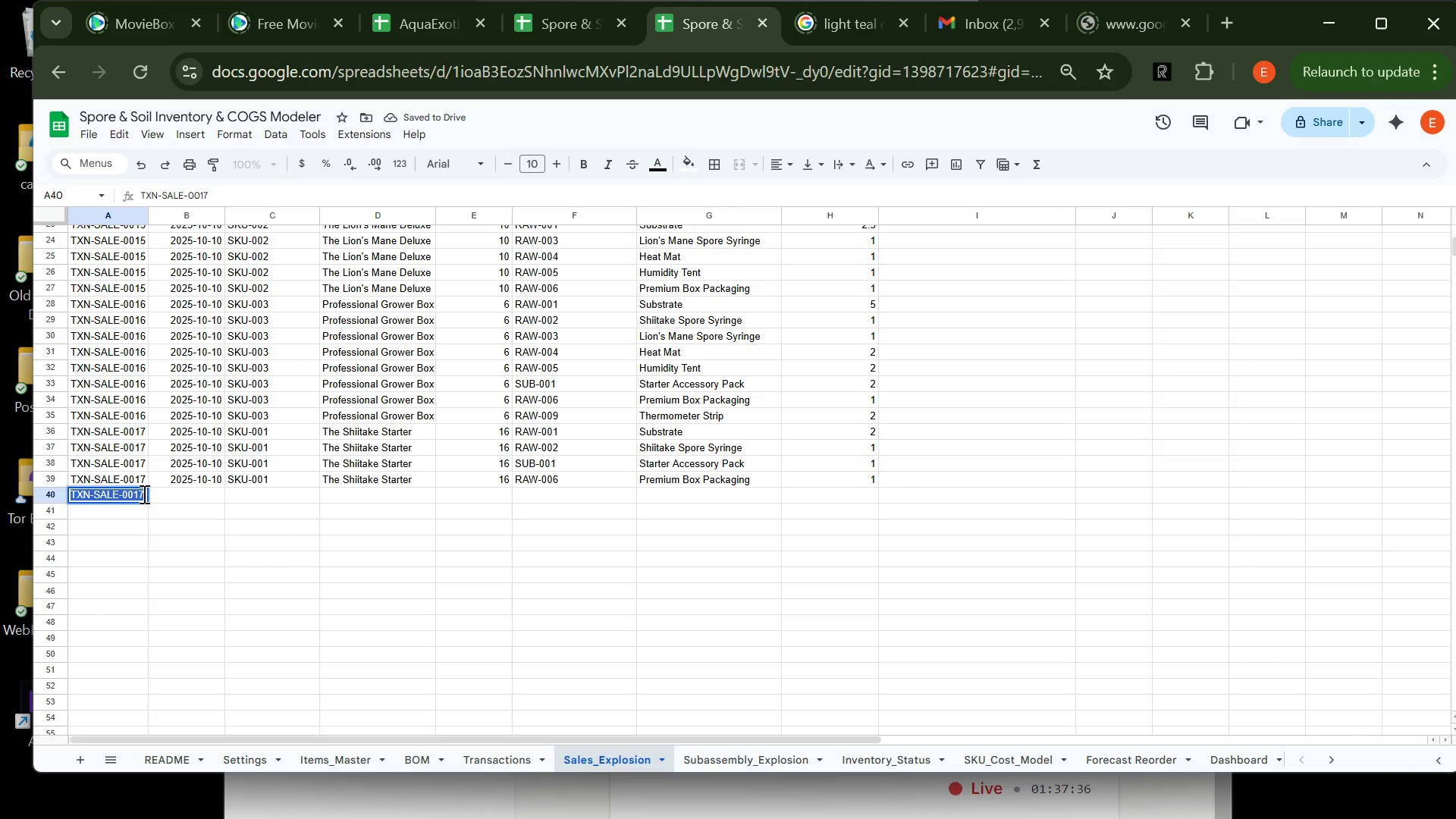 
left_click([143, 494])